 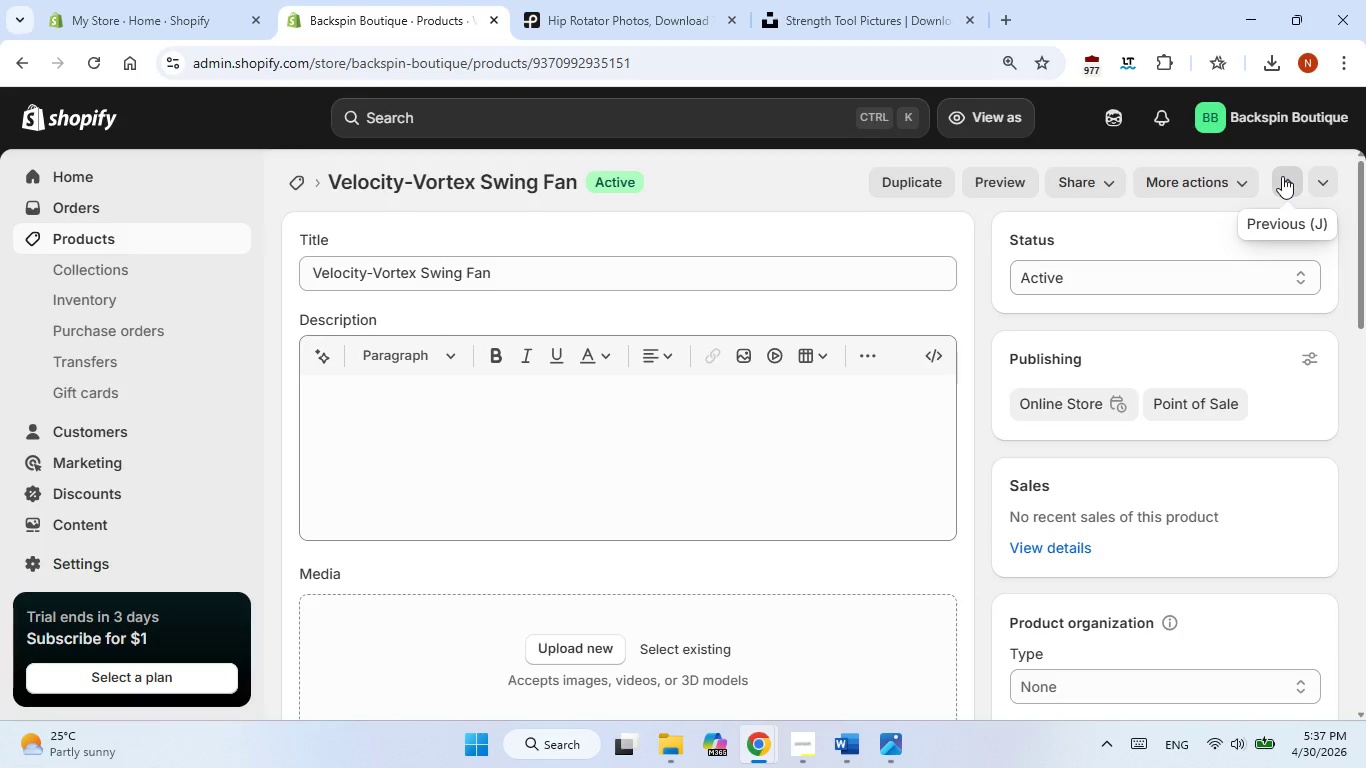 
mouse_move([635, 18])
 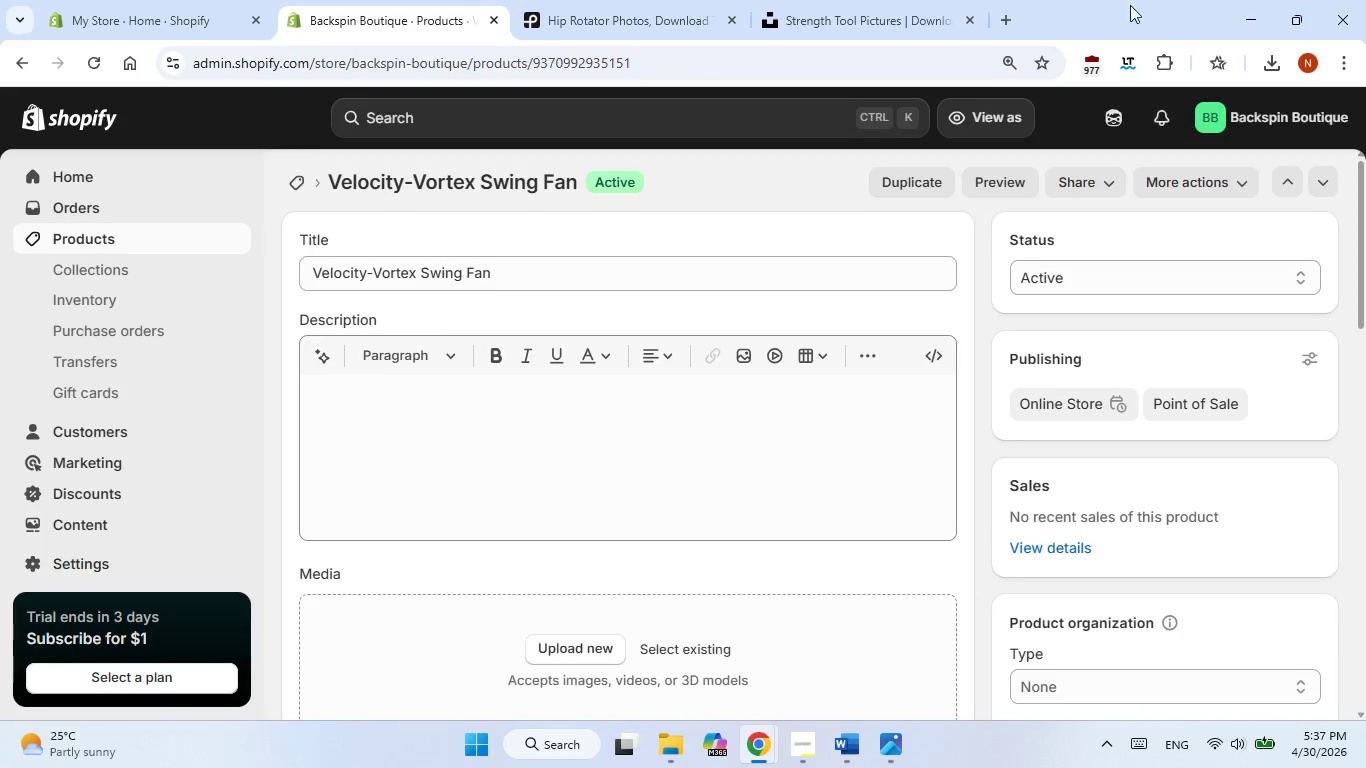 
left_click([1097, 0])
 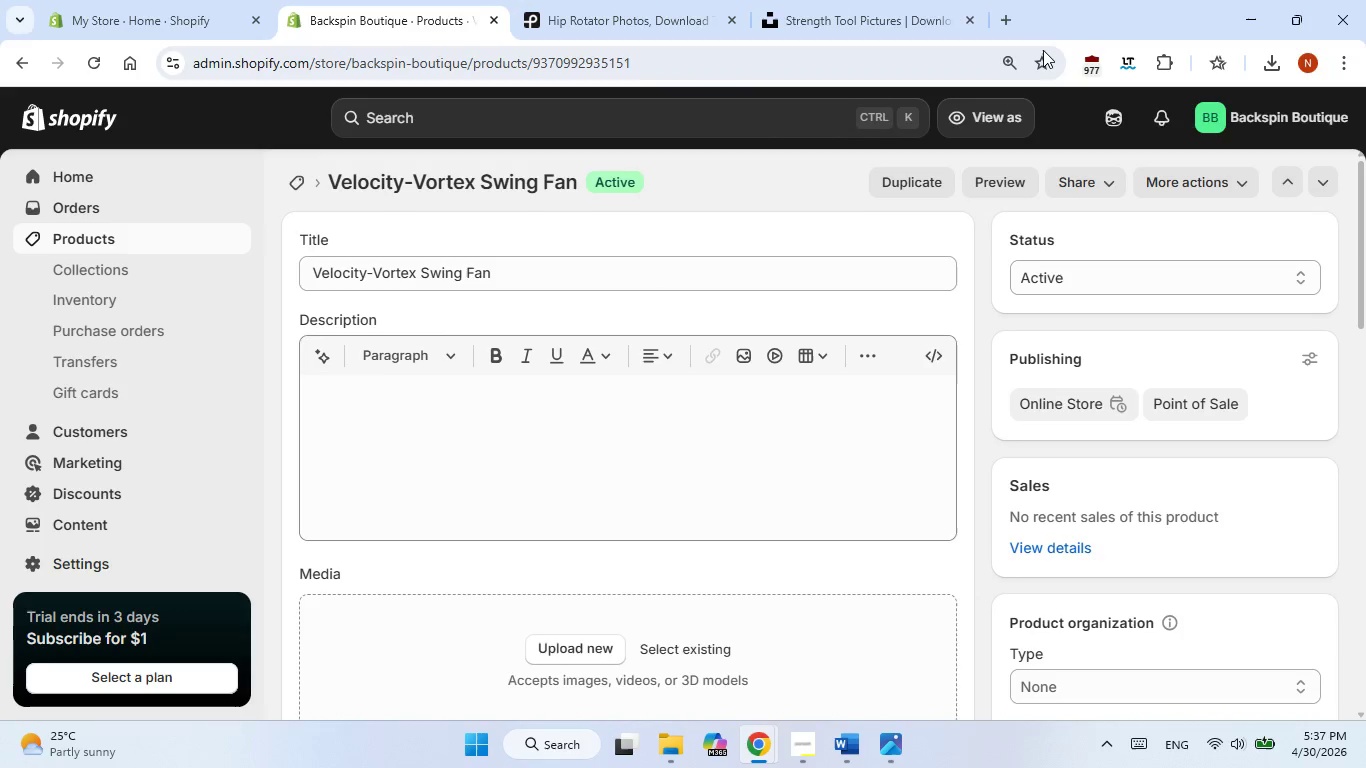 
wait(6.45)
 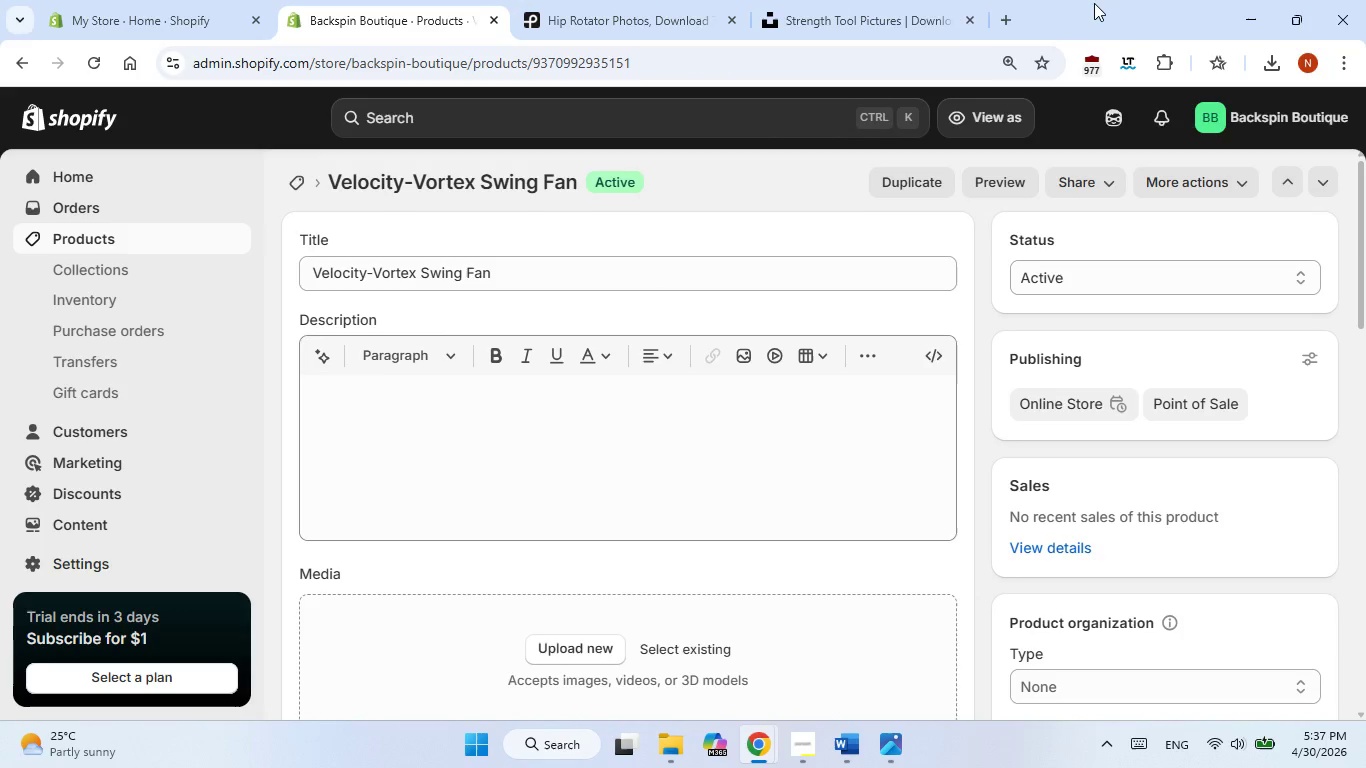 
left_click([535, 396])
 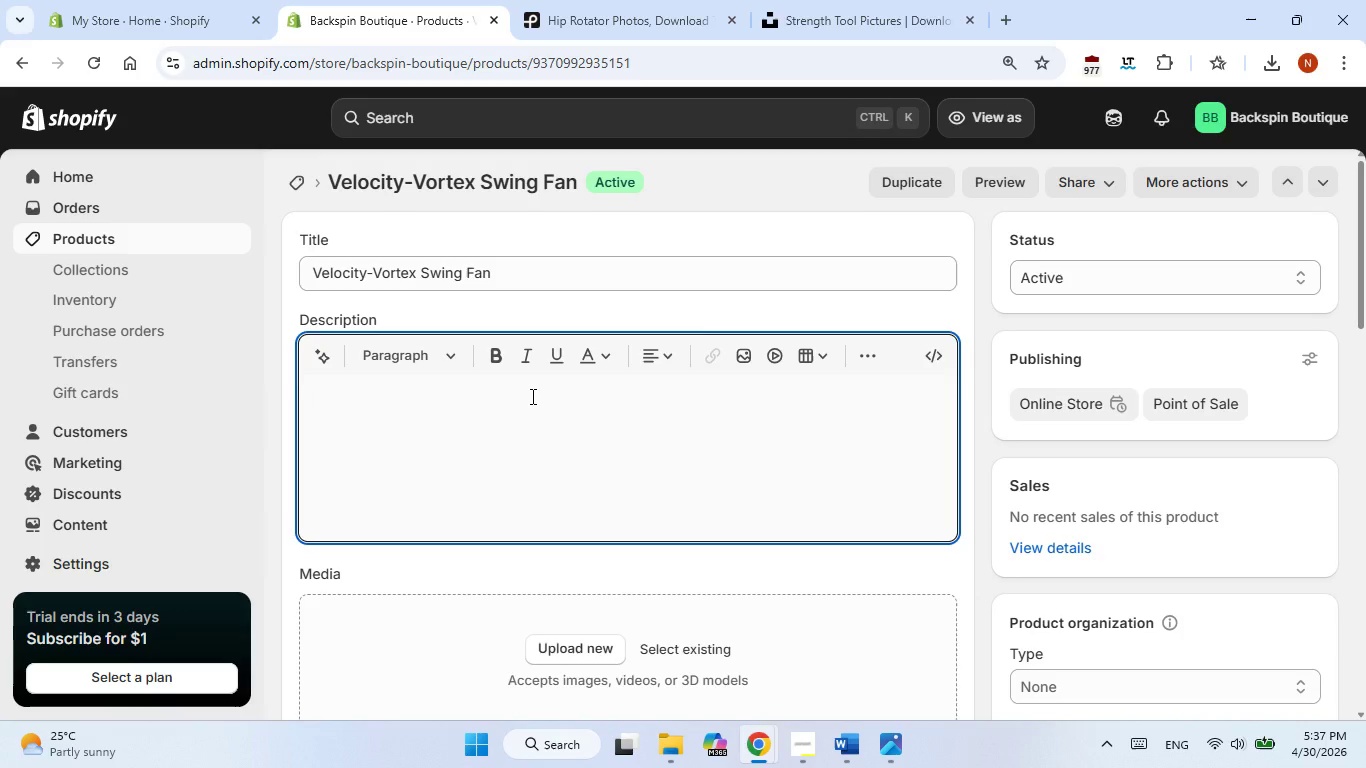 
wait(6.94)
 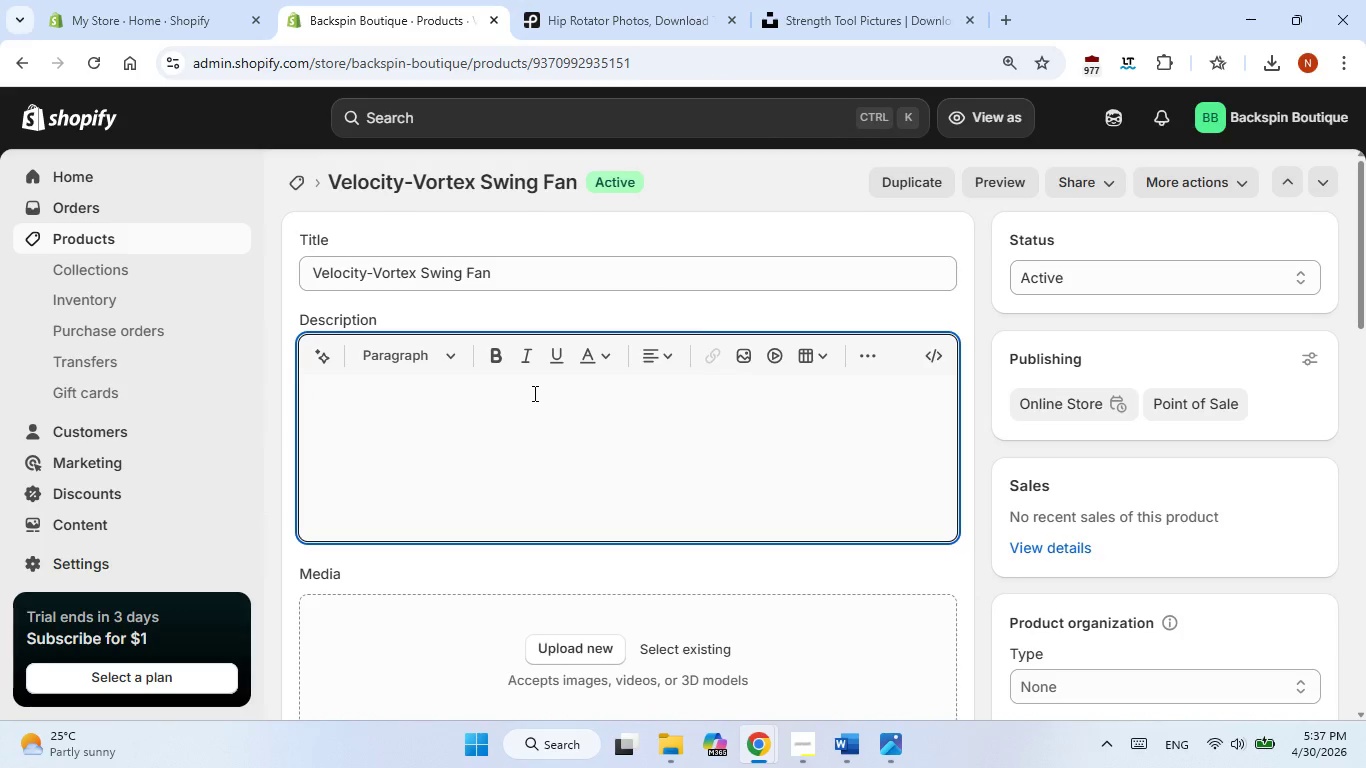 
left_click([500, 433])
 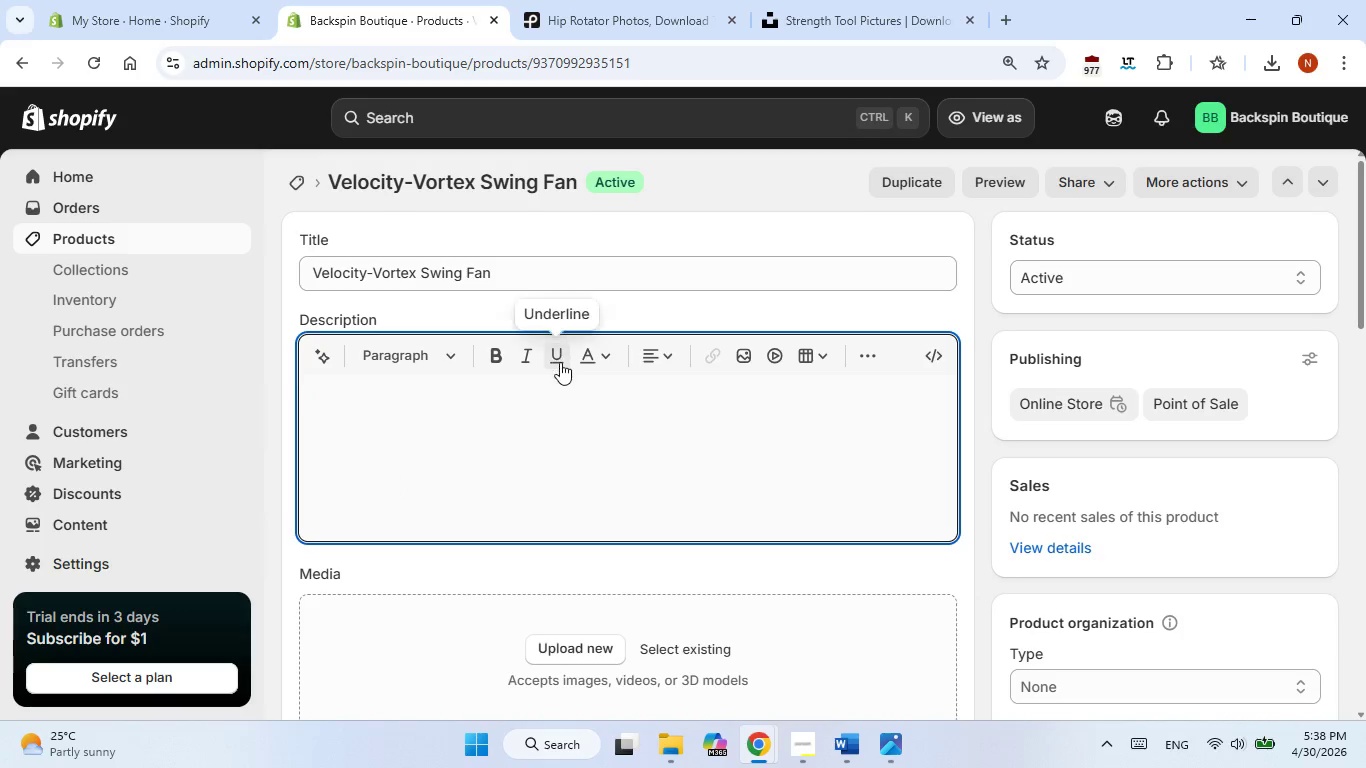 
left_click([568, 426])
 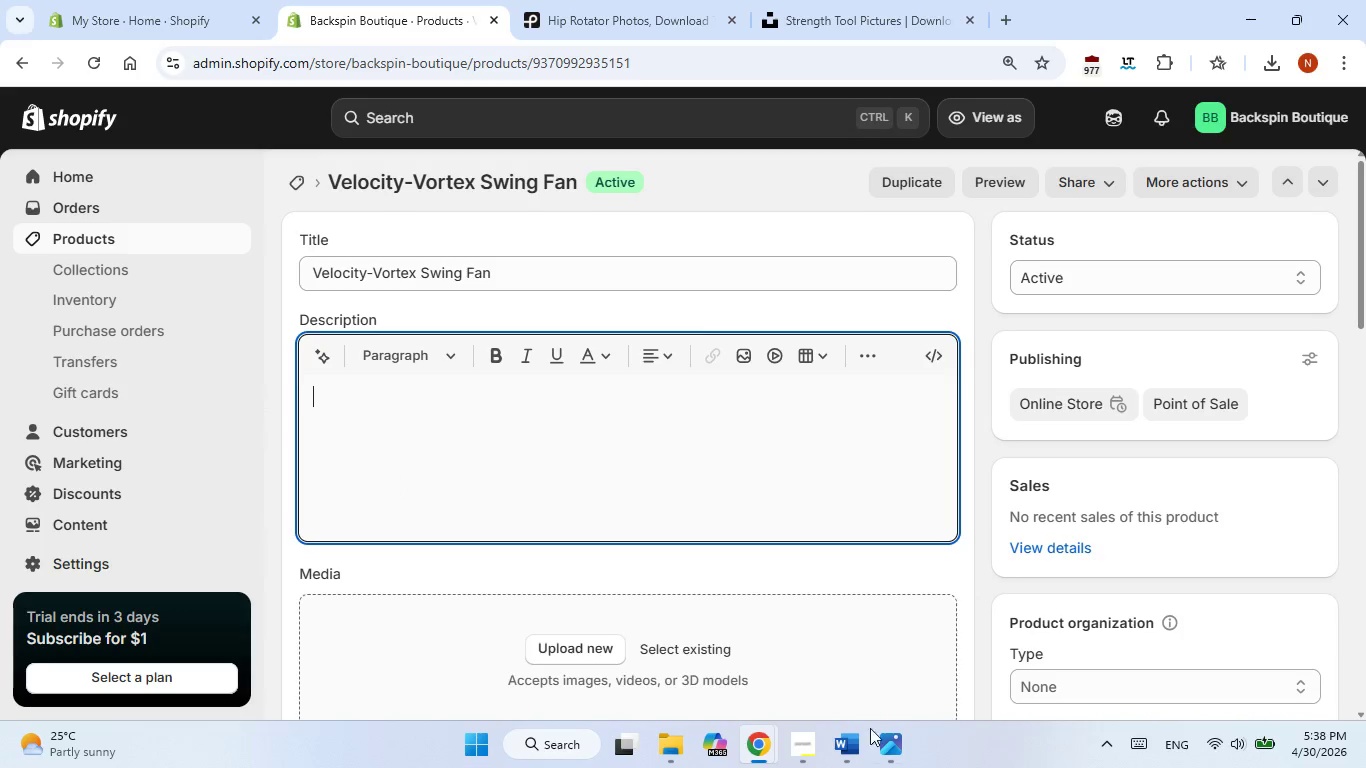 
left_click([842, 749])
 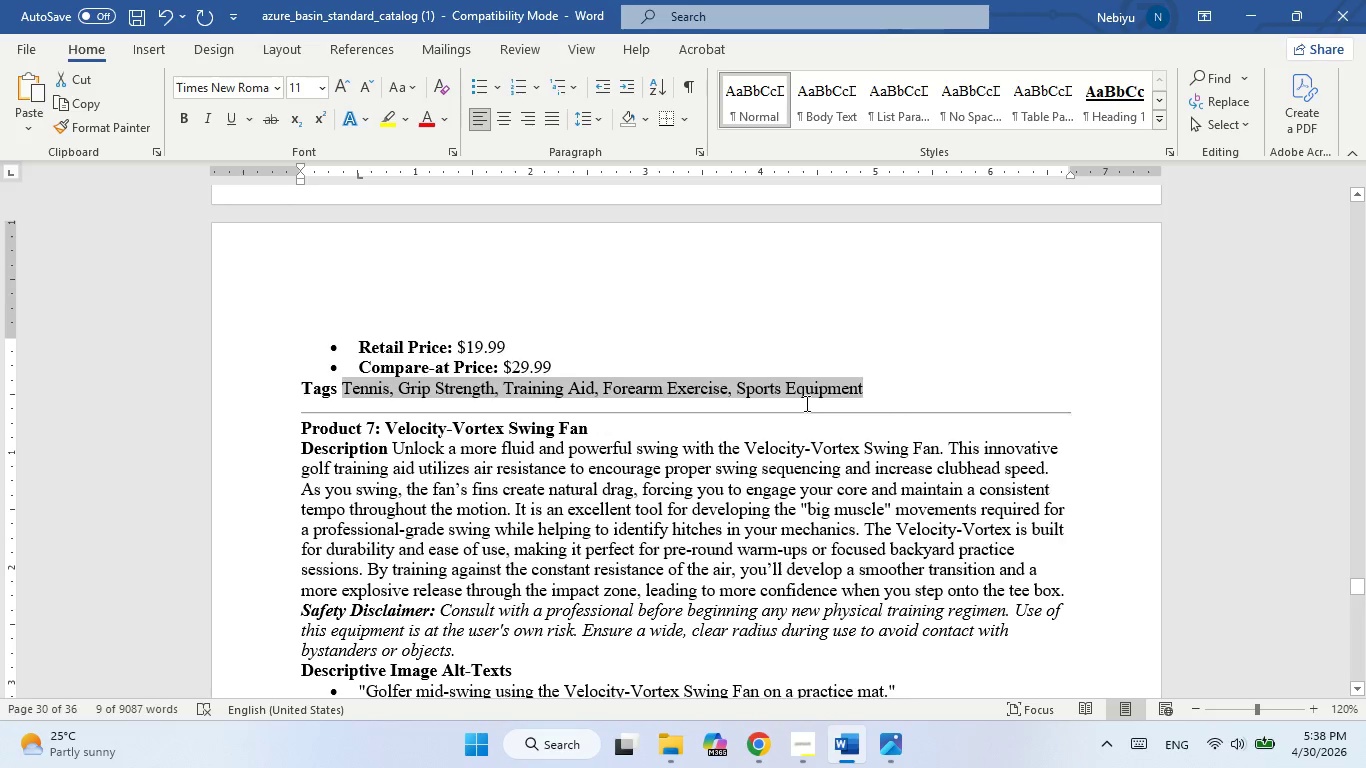 
scroll: coordinate [805, 403], scroll_direction: down, amount: 2.0
 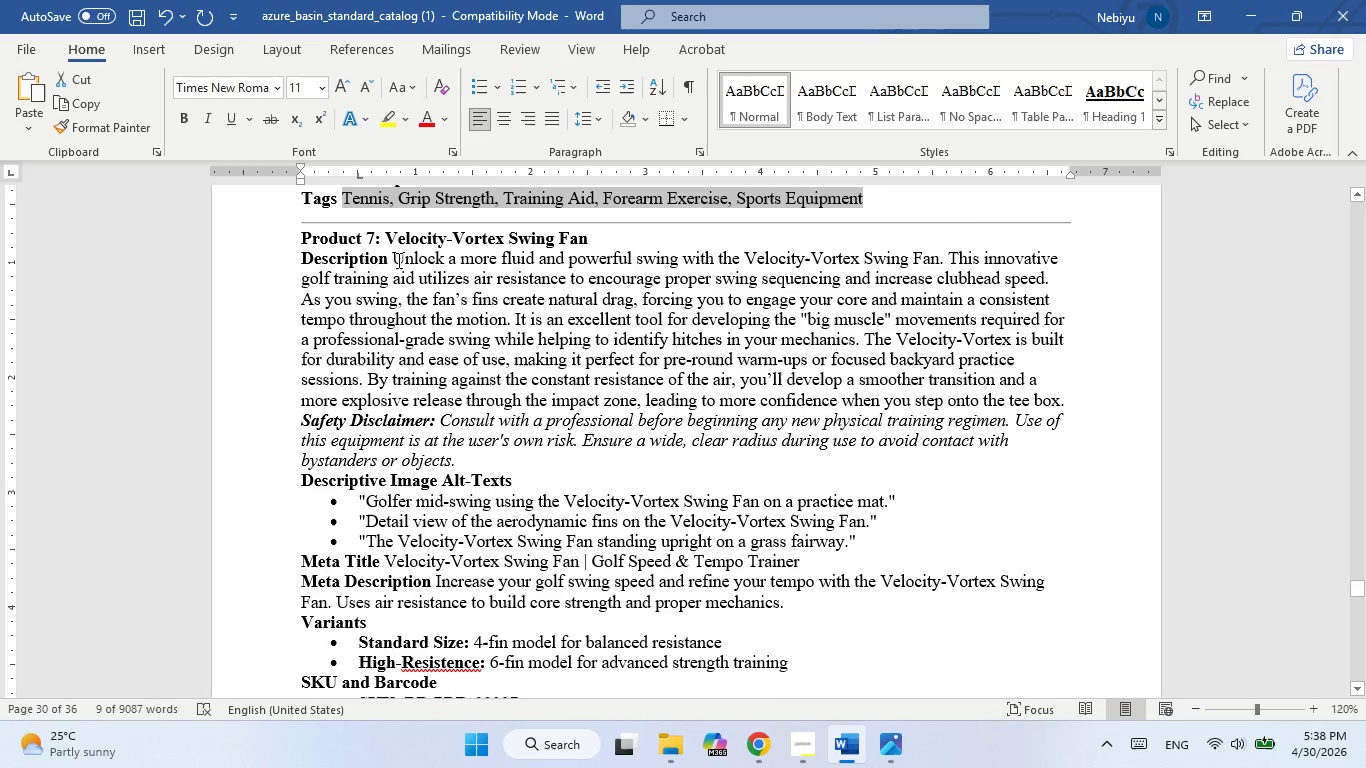 
left_click_drag(start_coordinate=[395, 260], to_coordinate=[478, 454])
 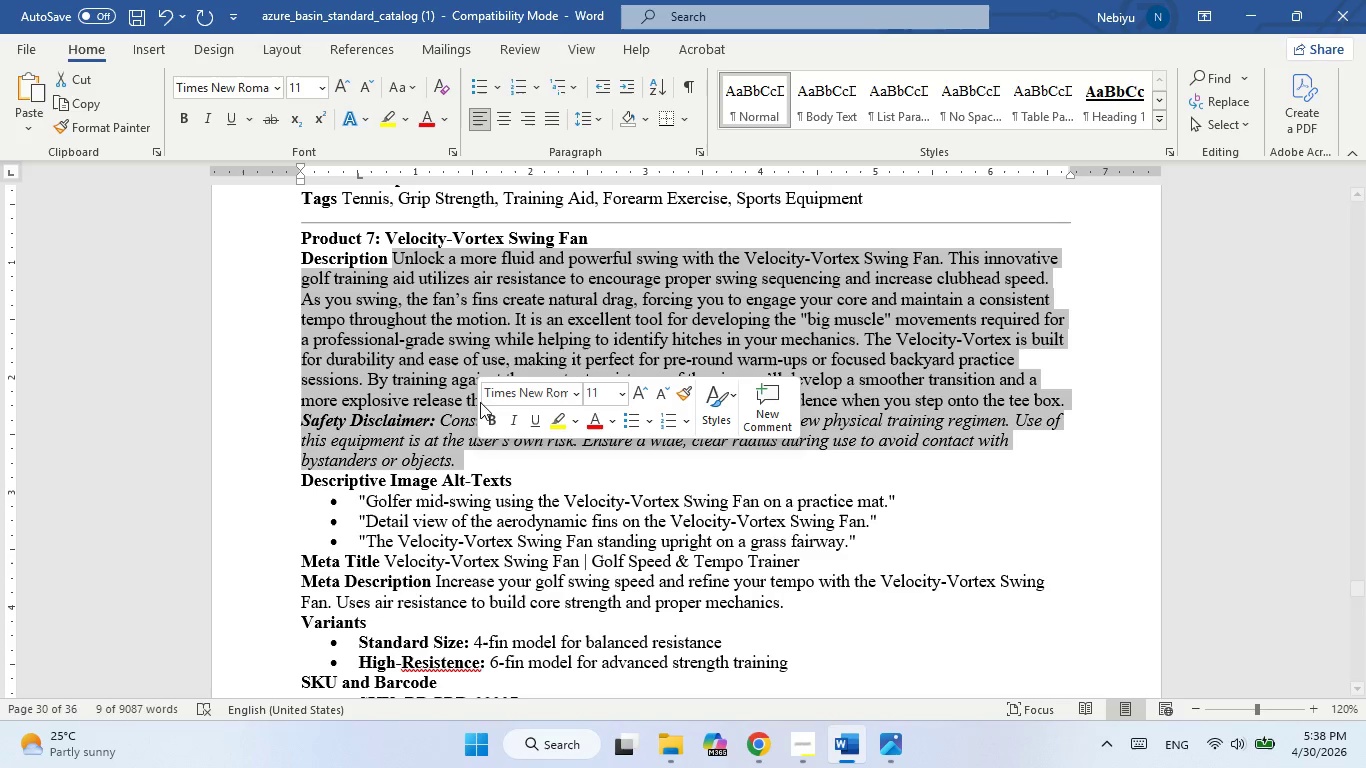 
right_click([480, 402])
 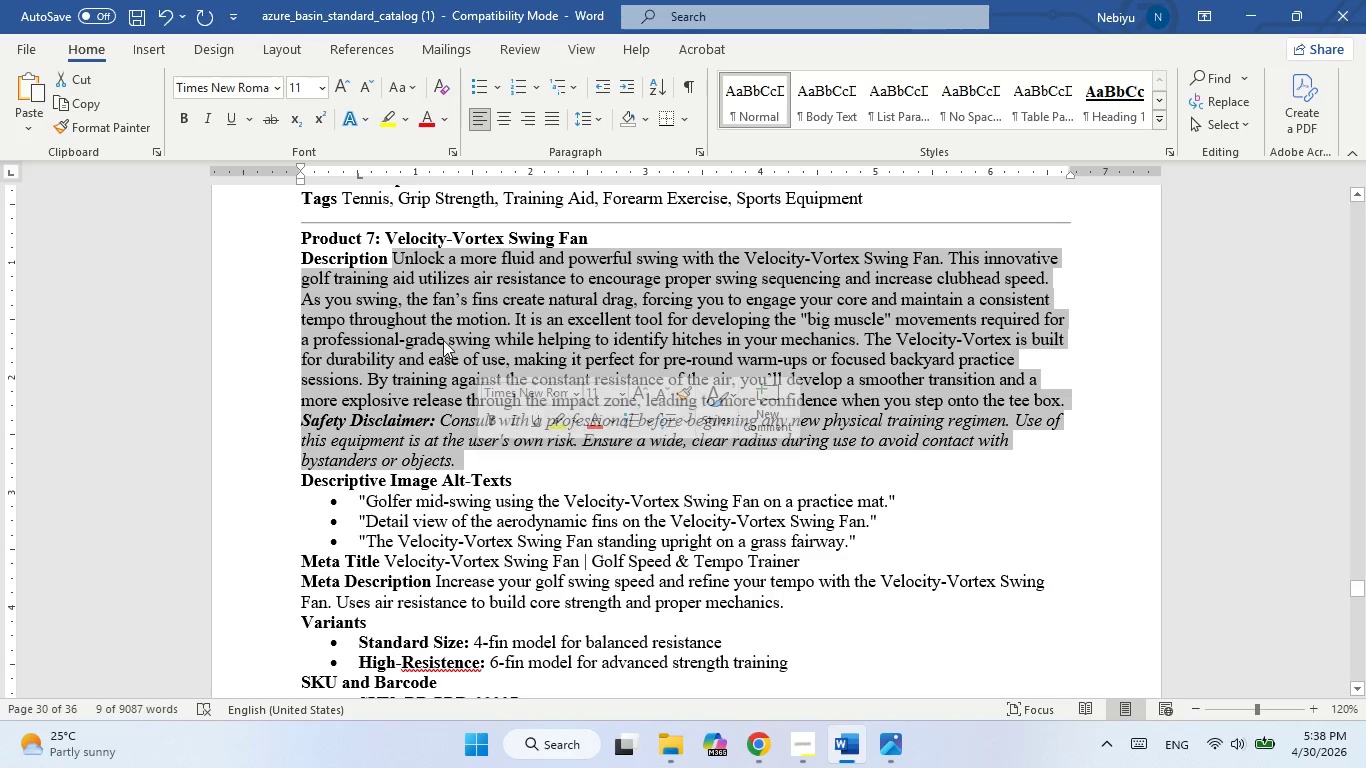 
right_click([443, 340])
 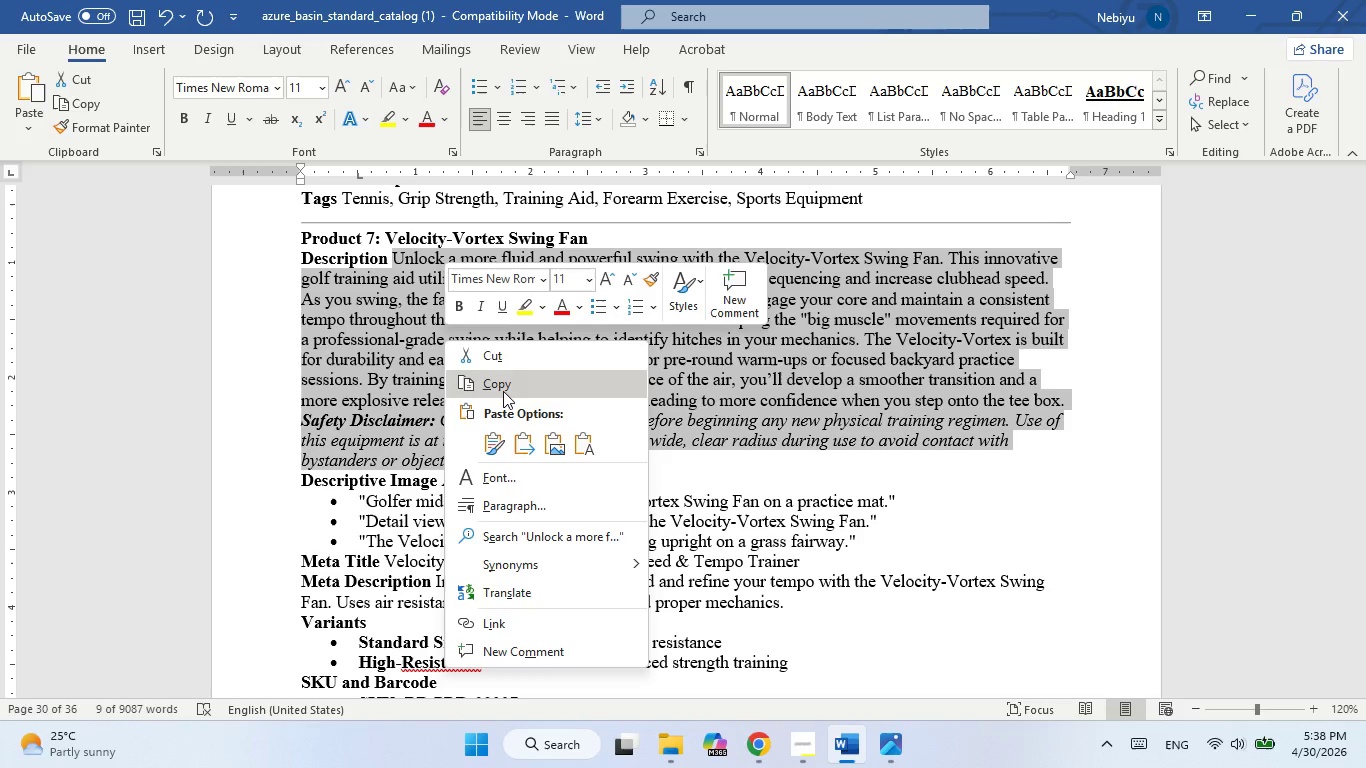 
left_click([503, 391])
 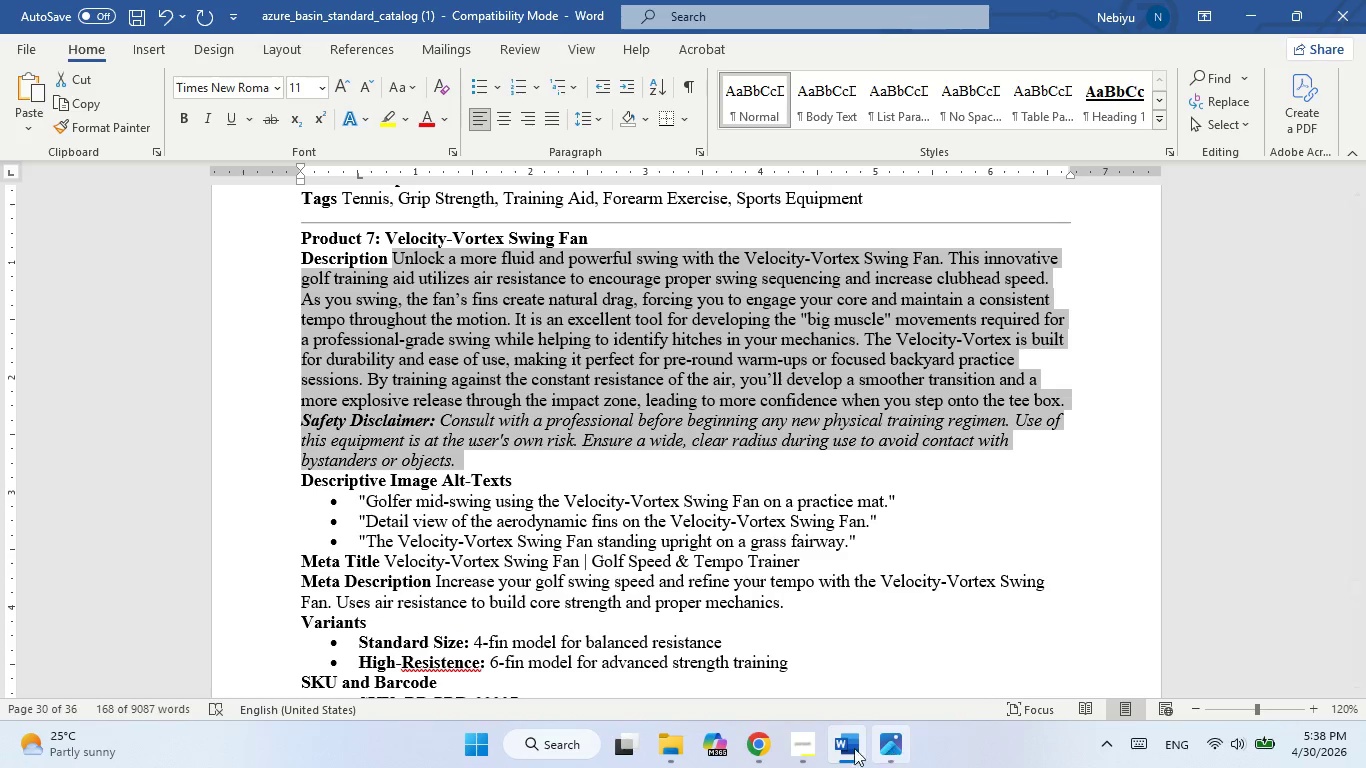 
left_click([850, 748])
 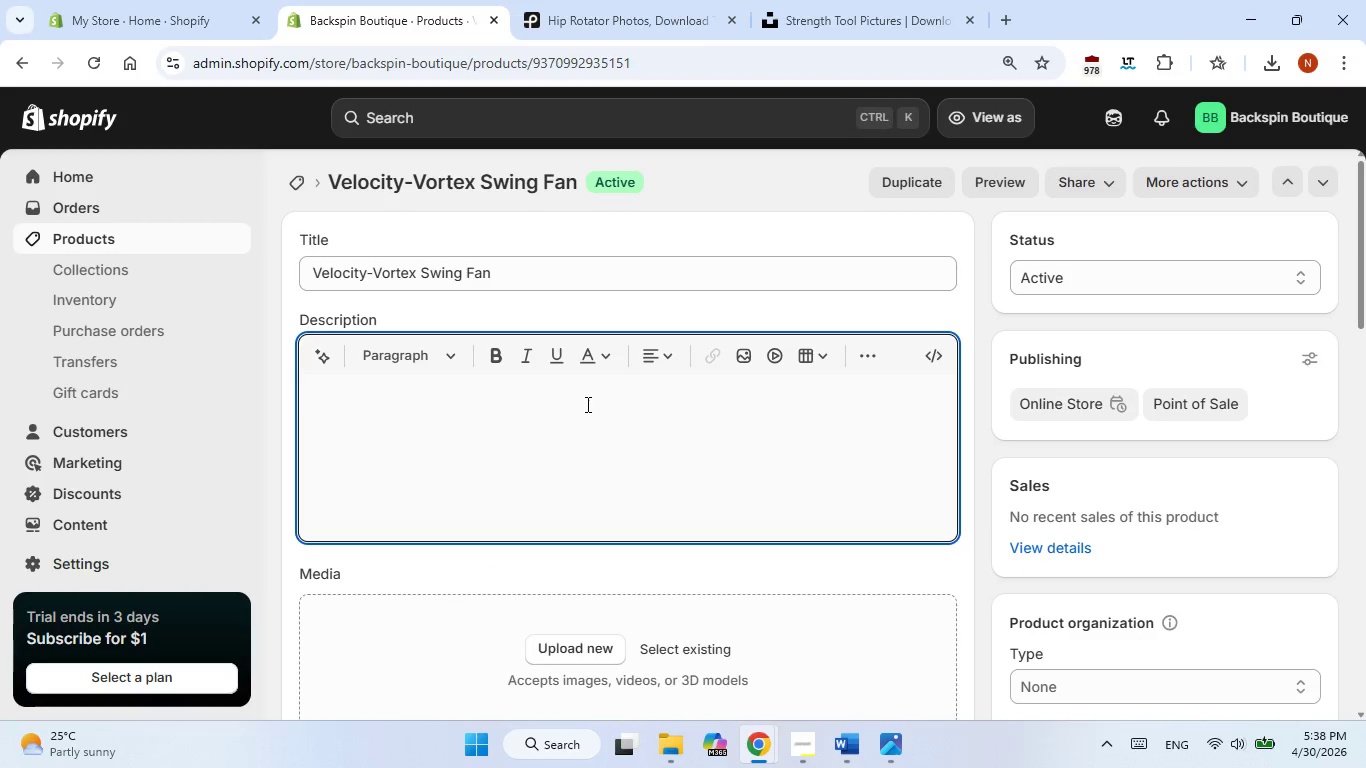 
right_click([585, 402])
 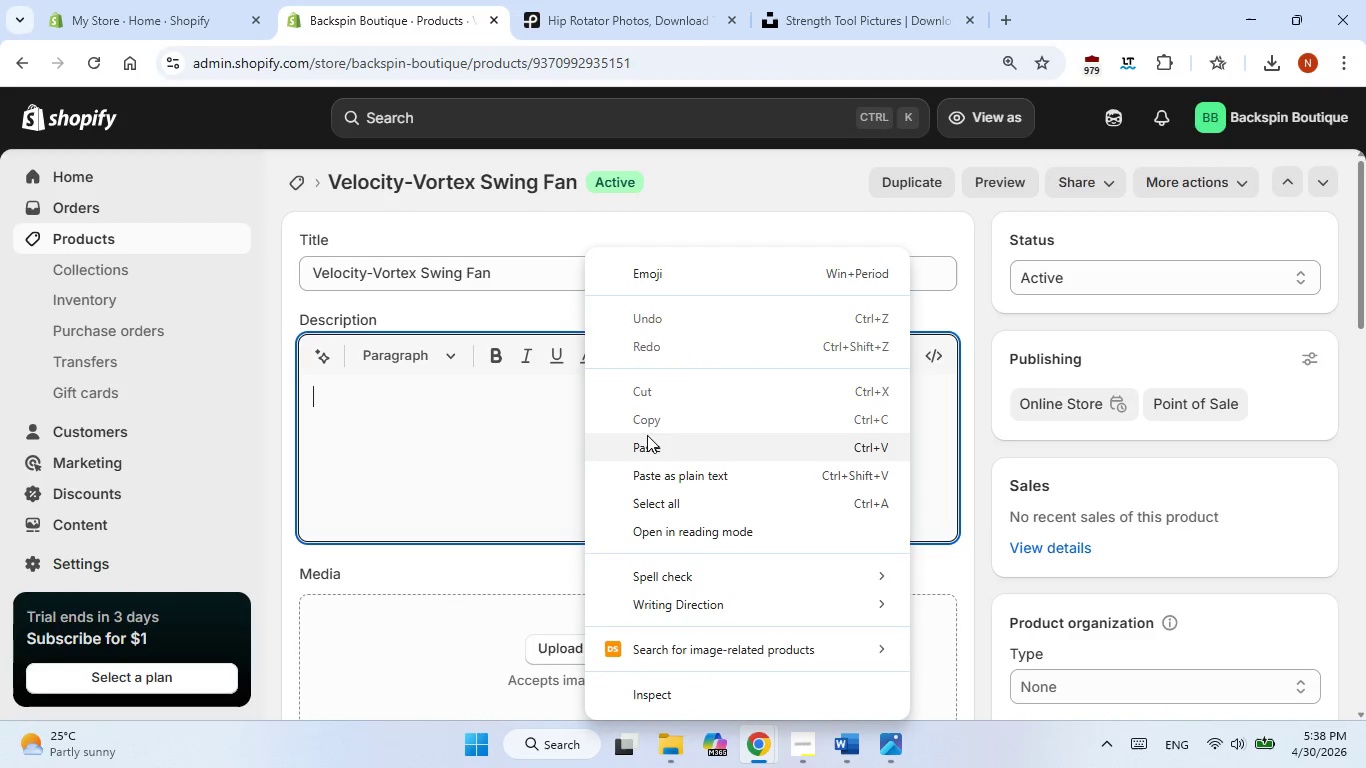 
left_click([648, 451])
 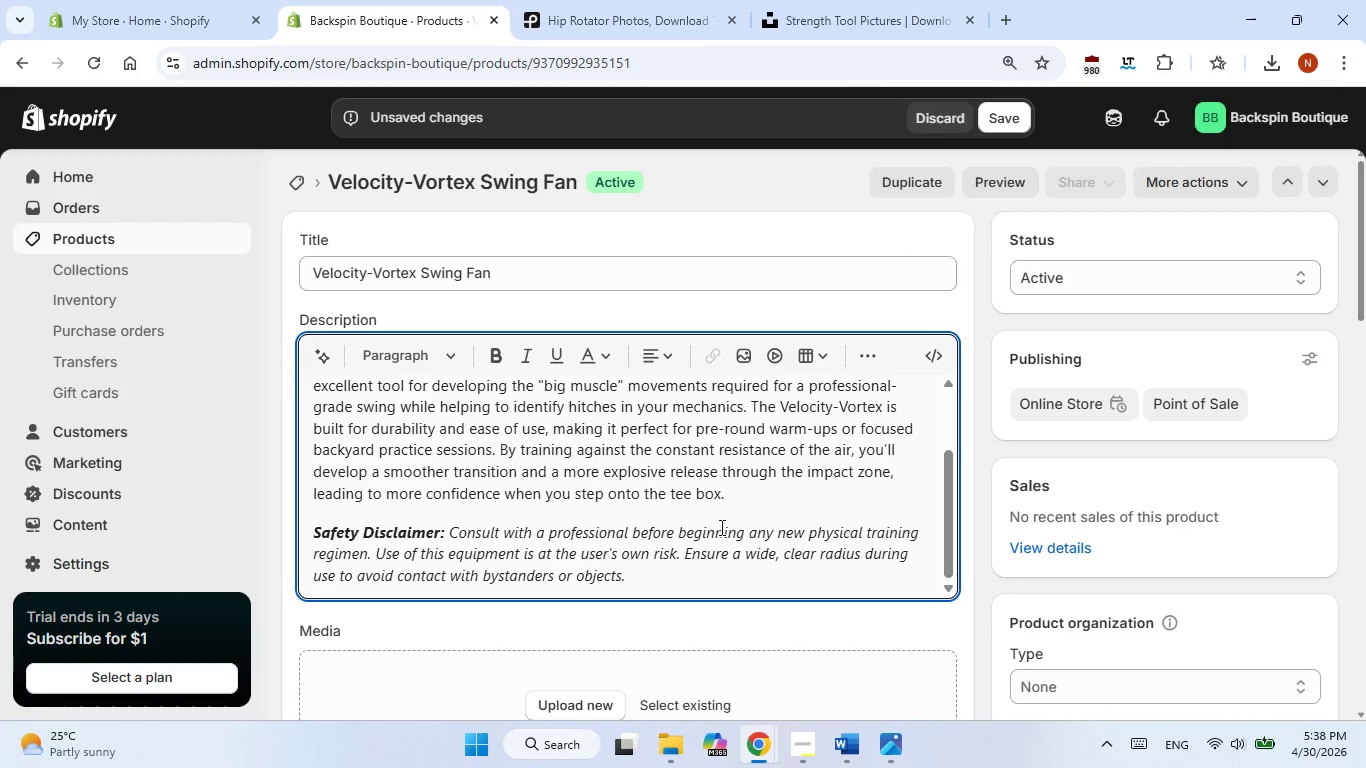 
wait(8.09)
 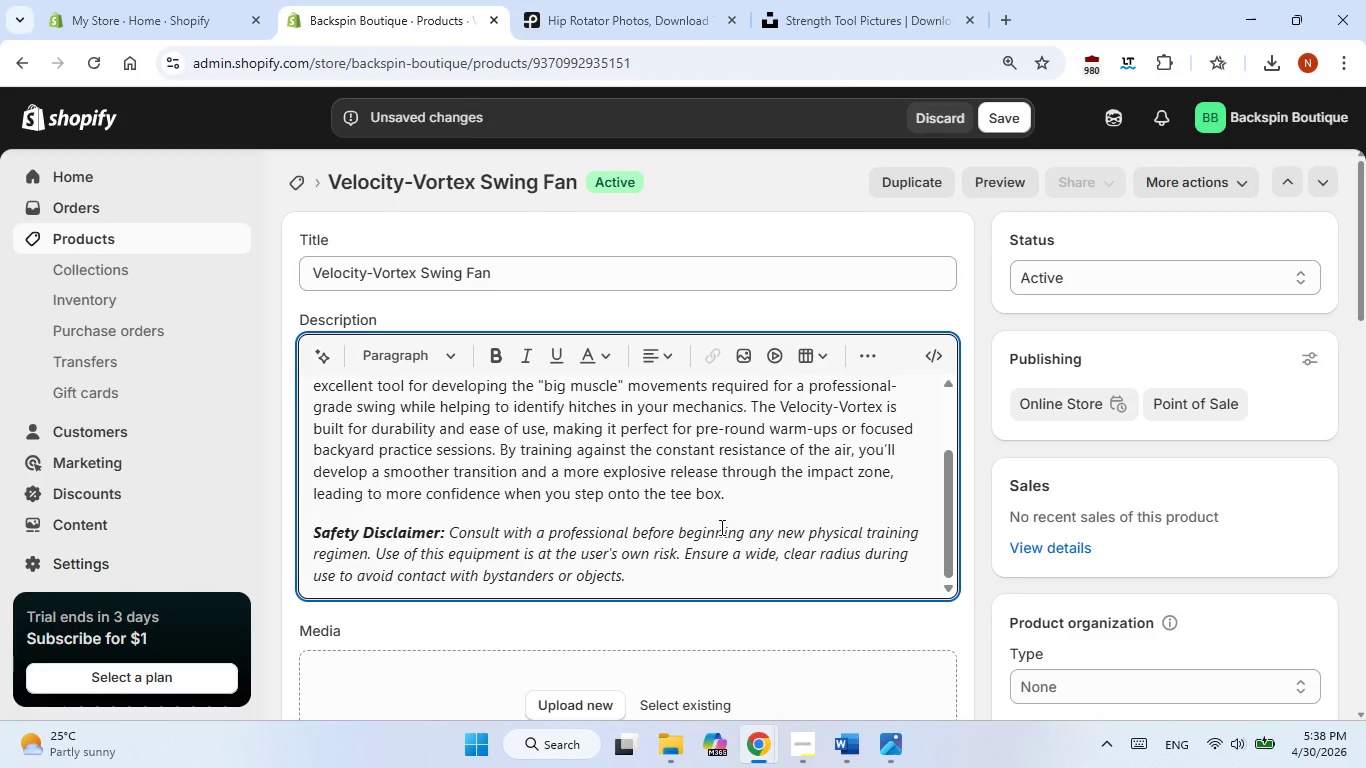 
scroll: coordinate [829, 430], scroll_direction: down, amount: 2.0
 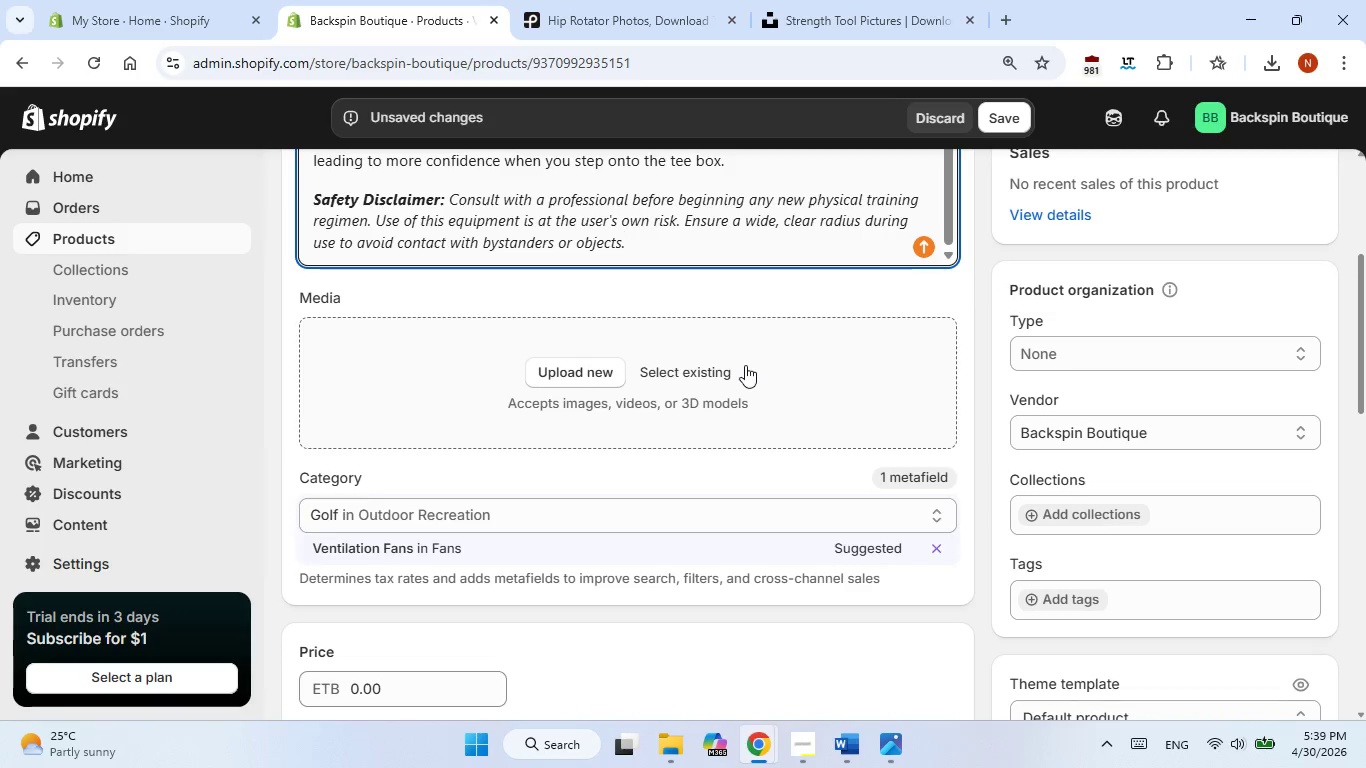 
wait(48.11)
 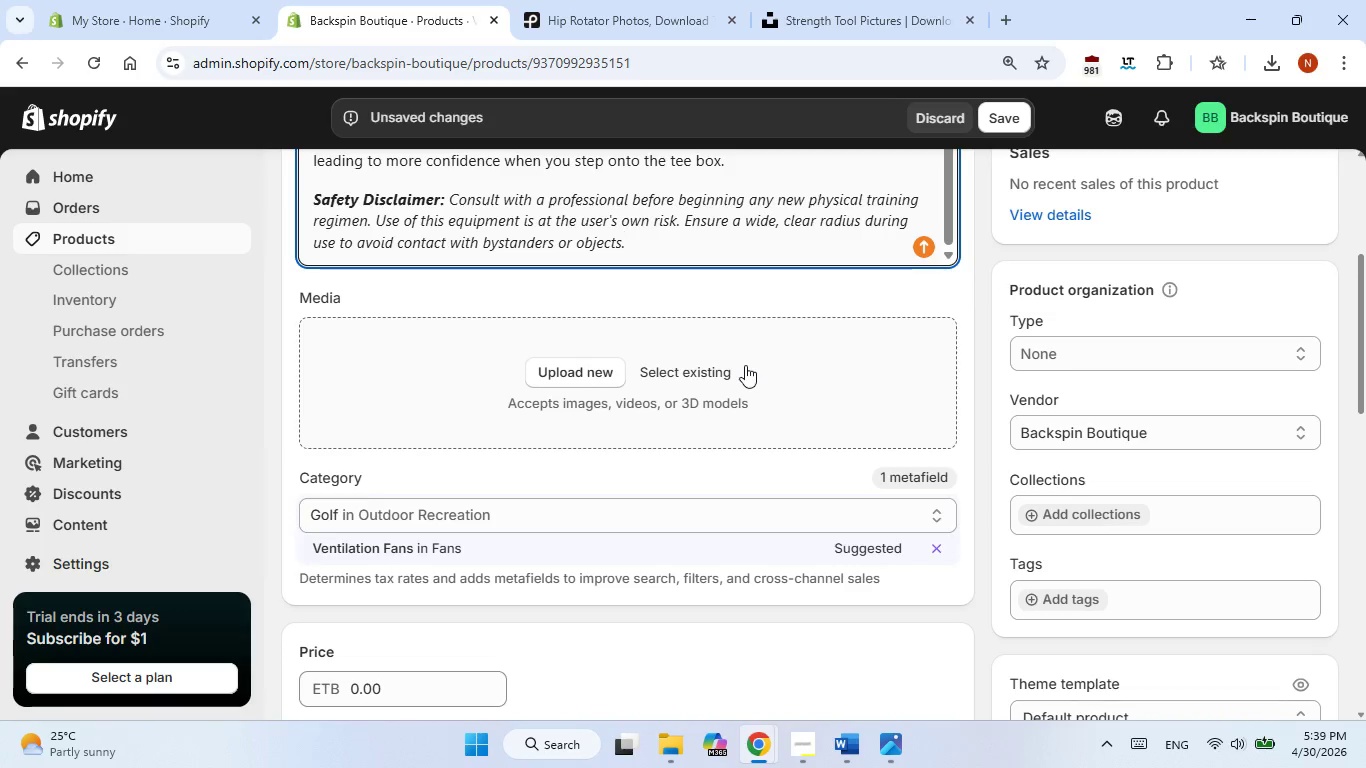 
left_click([866, 372])
 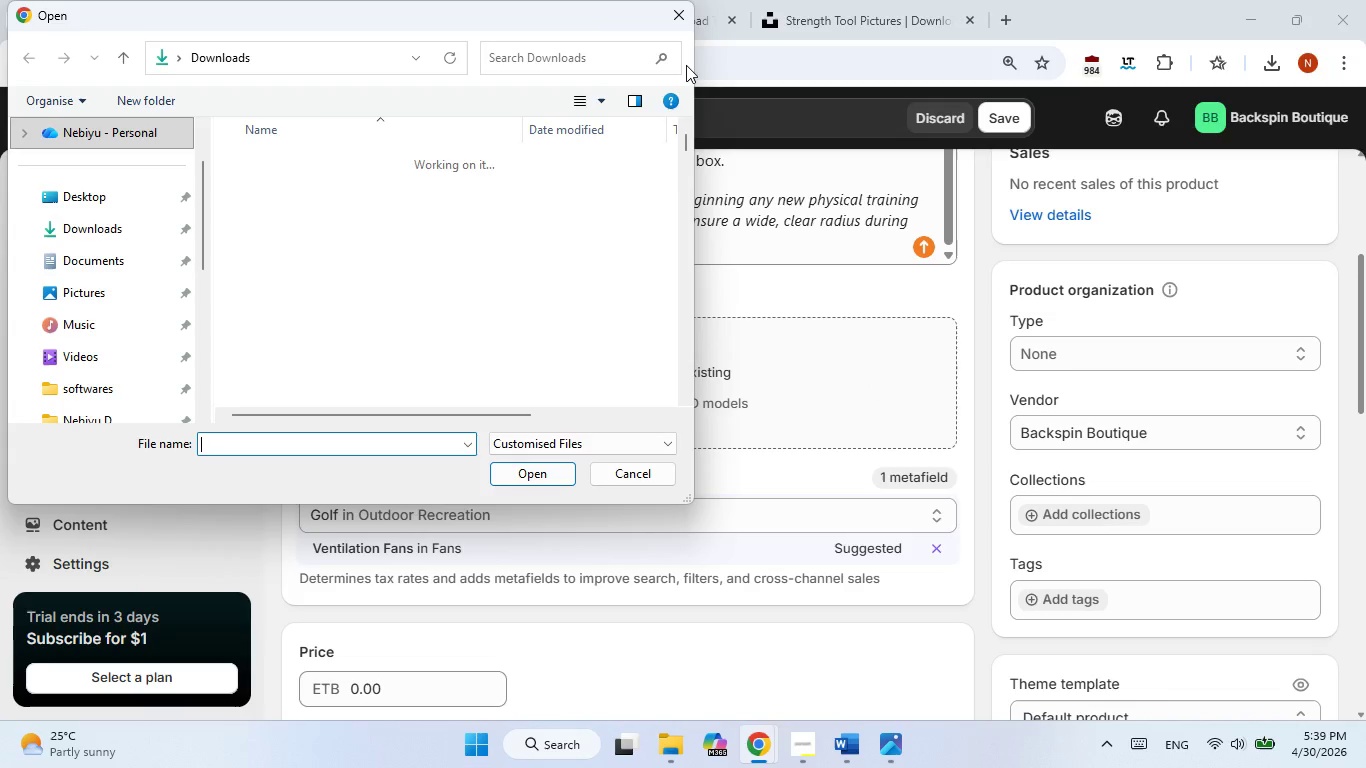 
left_click([687, 7])
 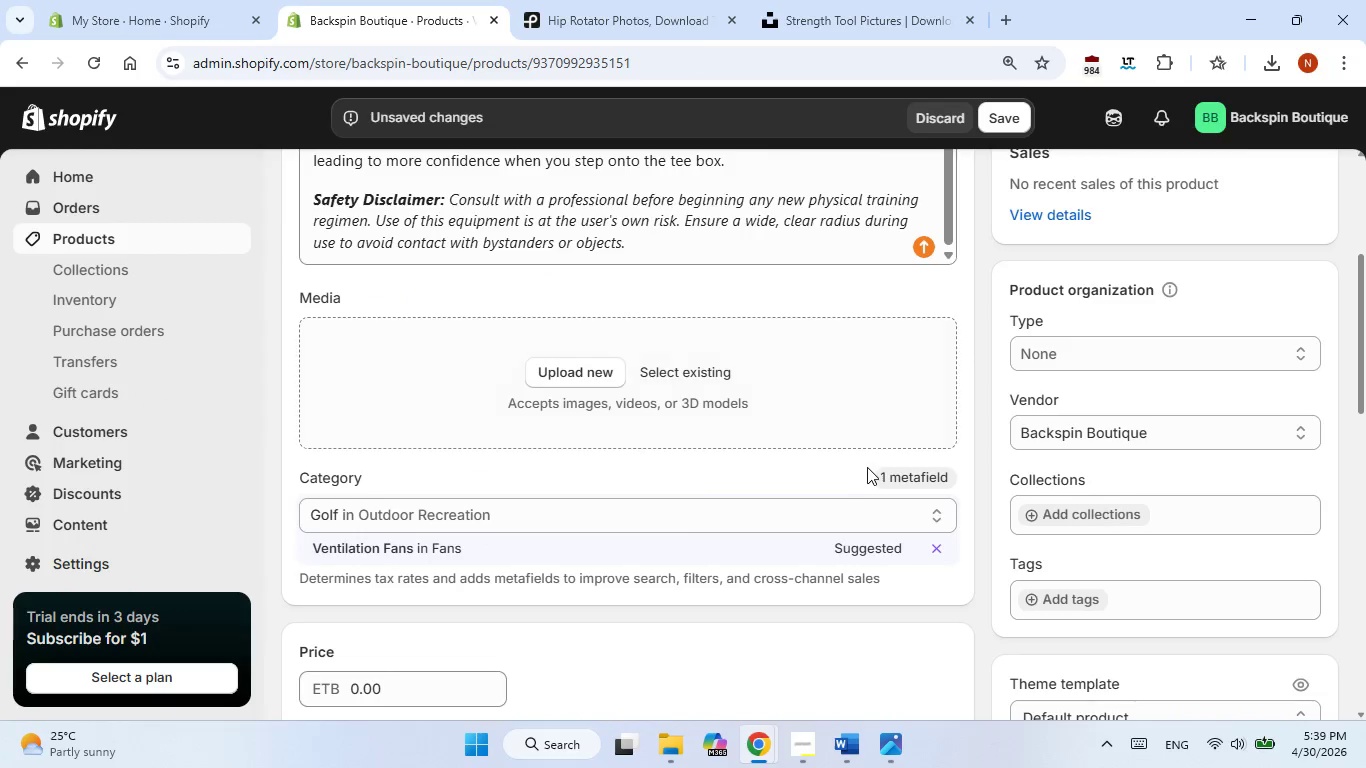 
scroll: coordinate [867, 467], scroll_direction: up, amount: 2.0
 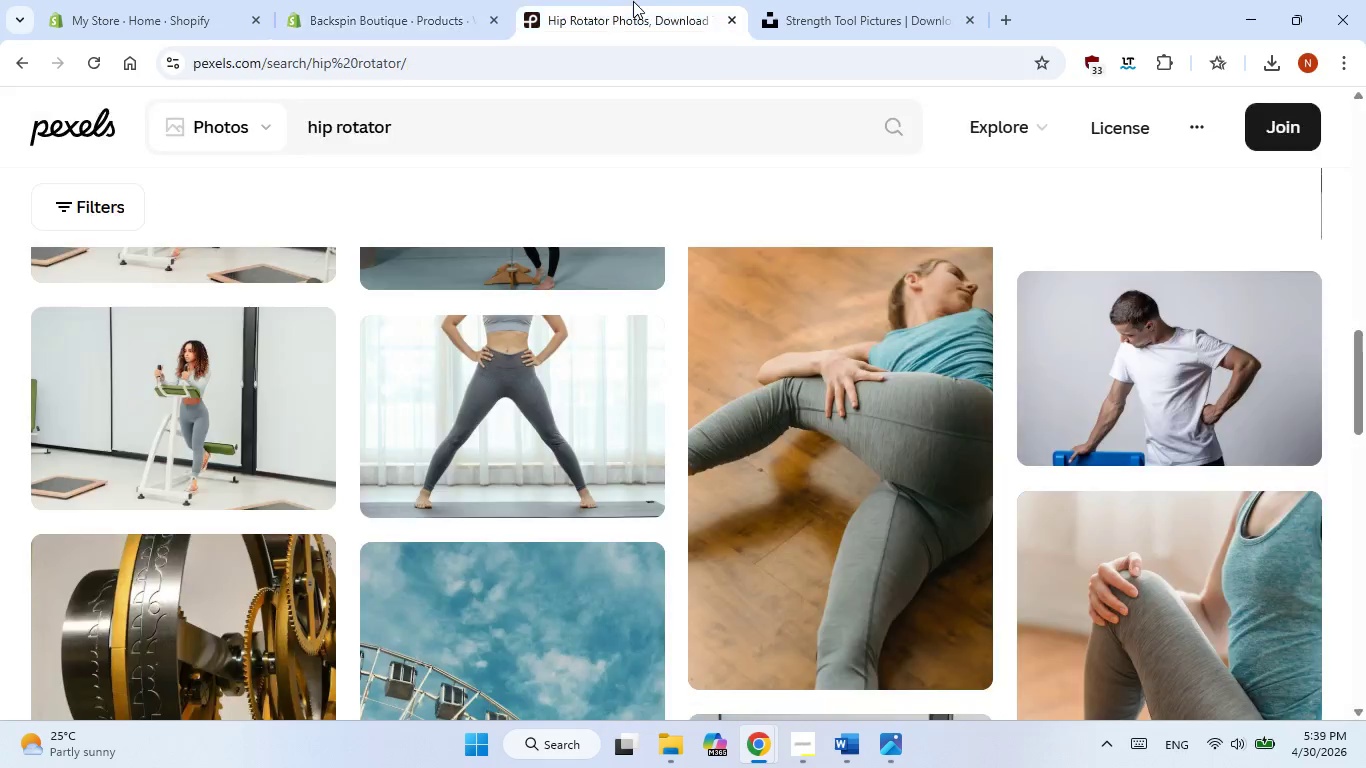 
left_click([795, 24])
 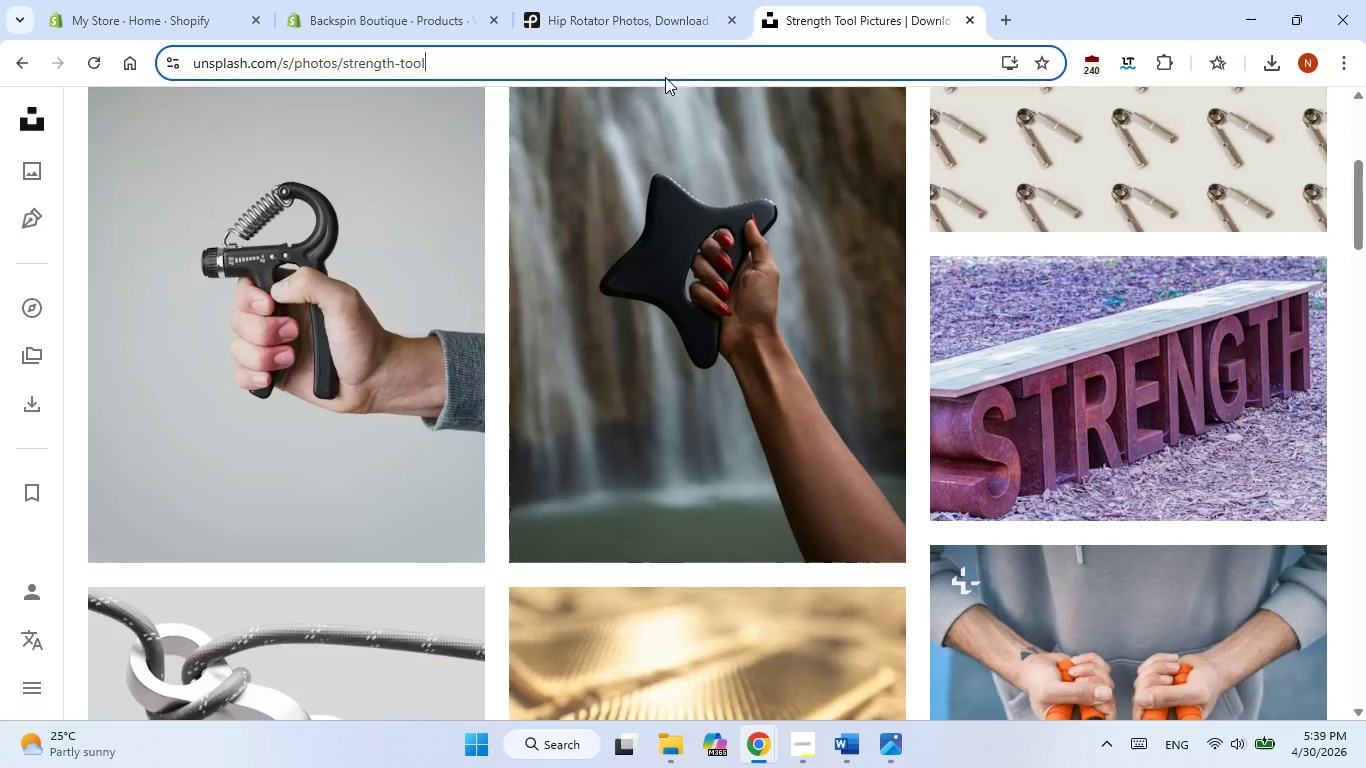 
double_click([665, 77])
 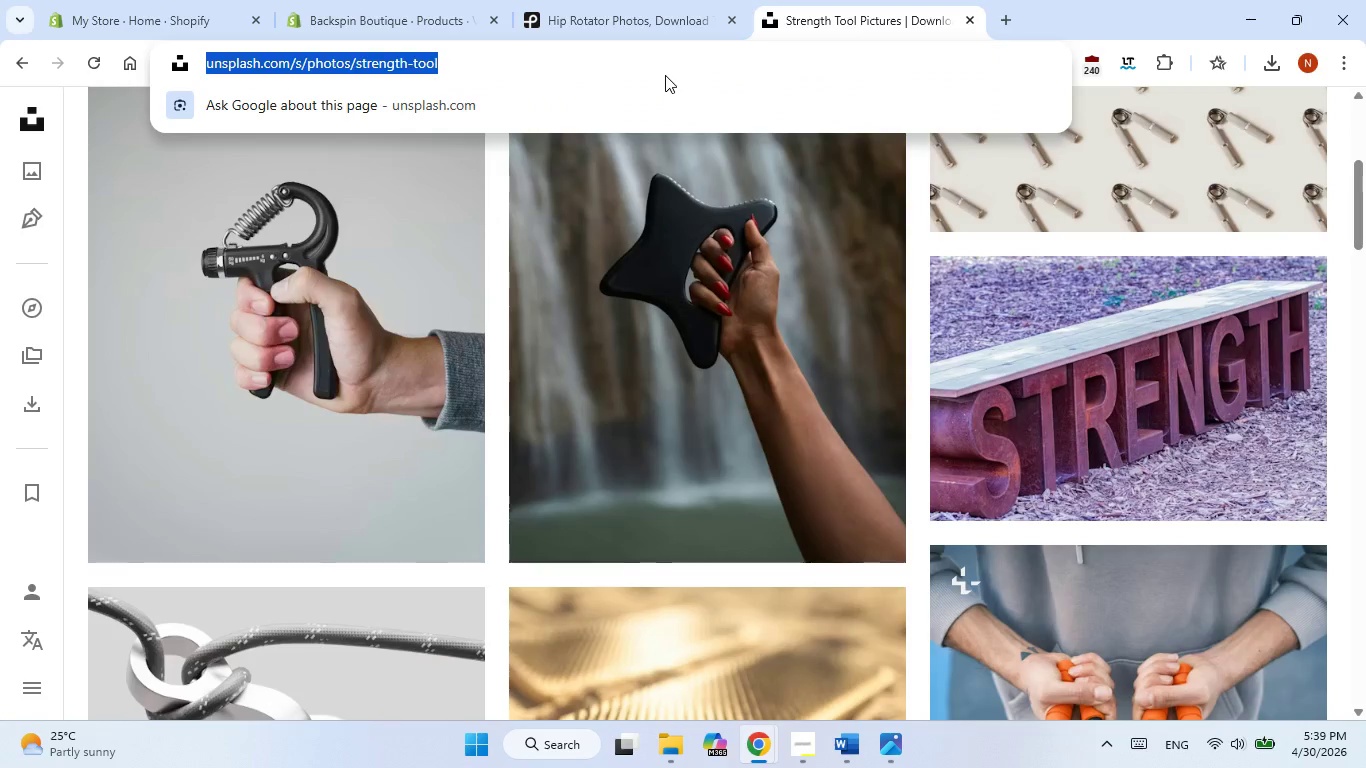 
triple_click([665, 77])
 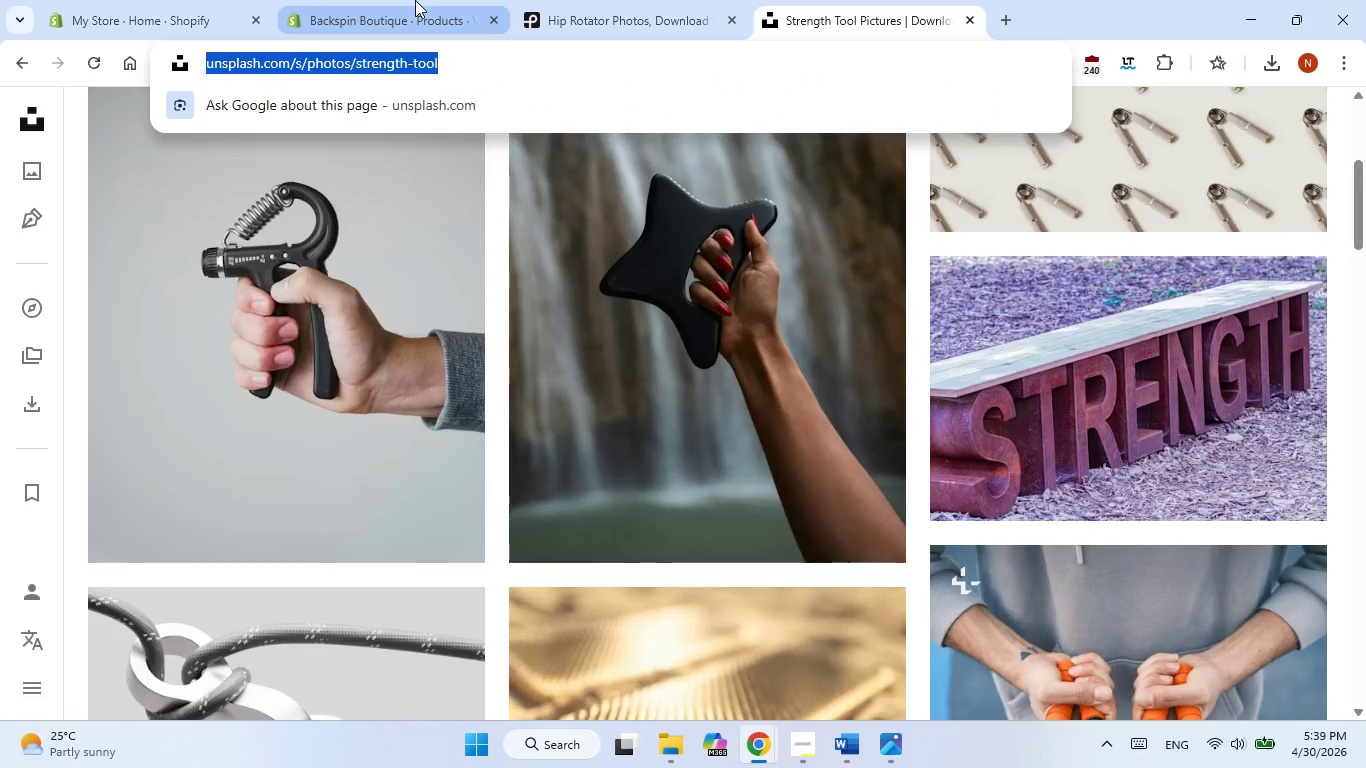 
type(swing fan)
 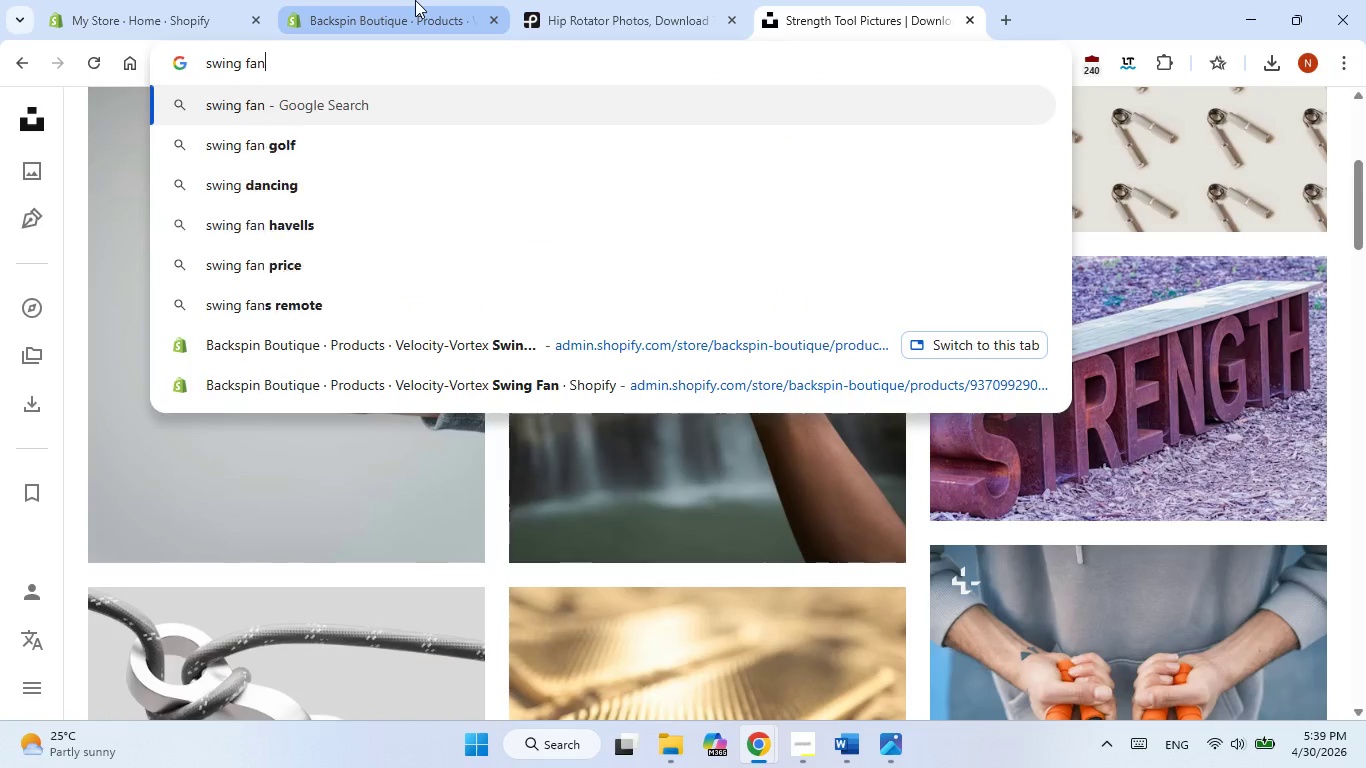 
key(Enter)
 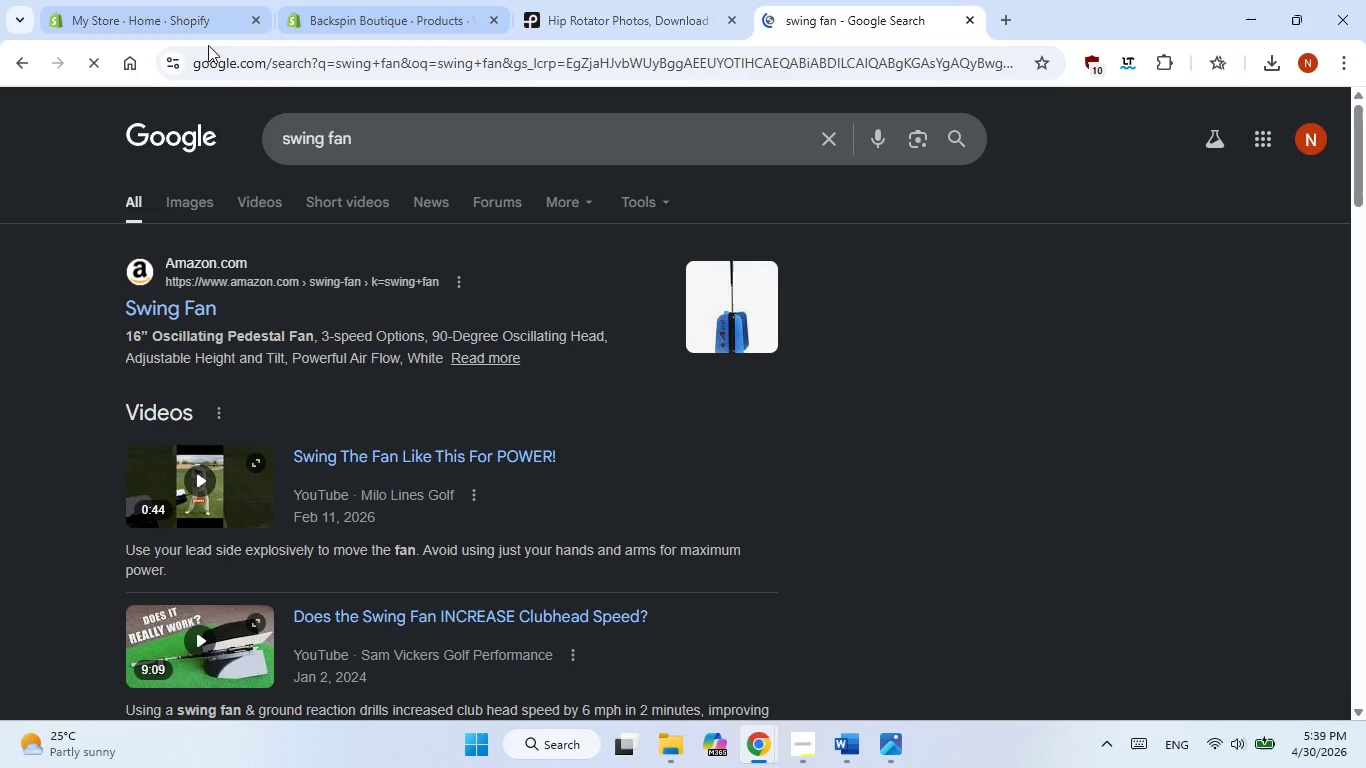 
left_click([13, 73])
 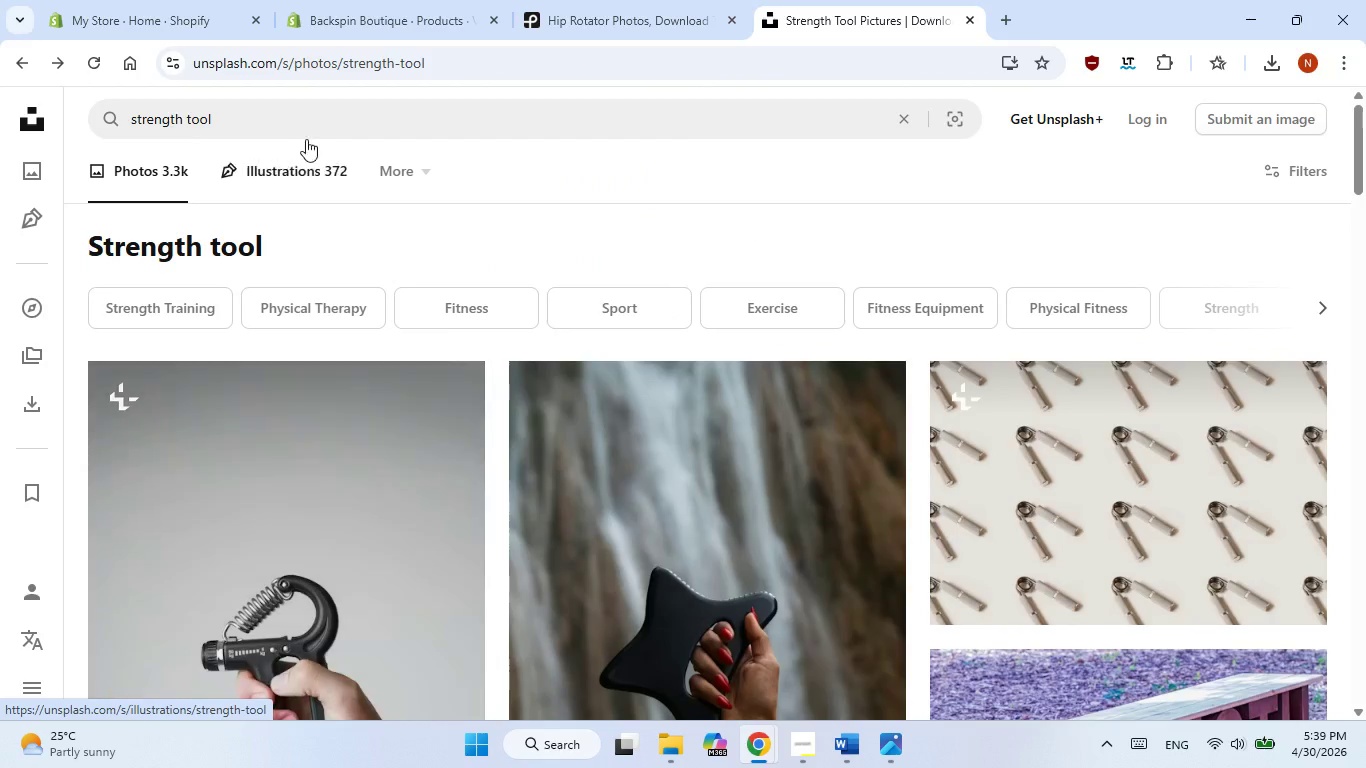 
double_click([278, 122])
 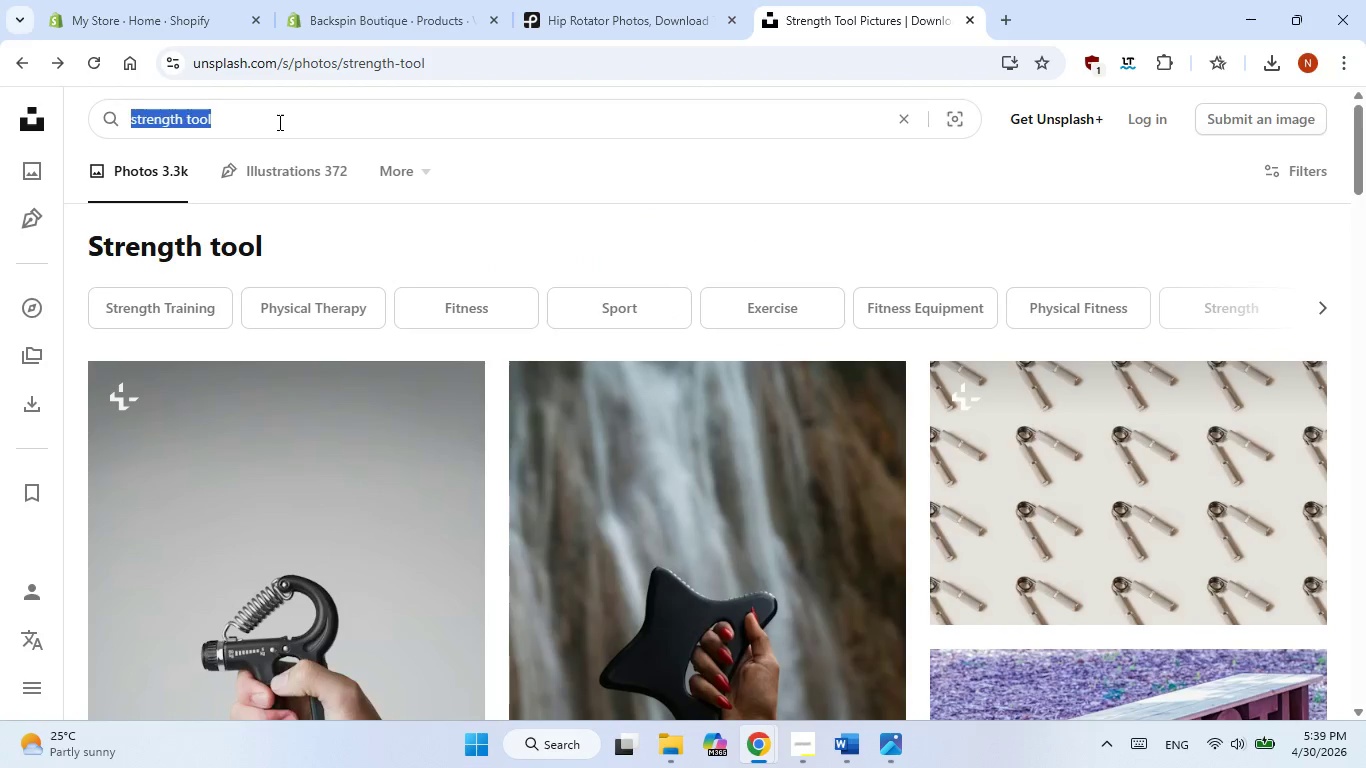 
triple_click([278, 122])
 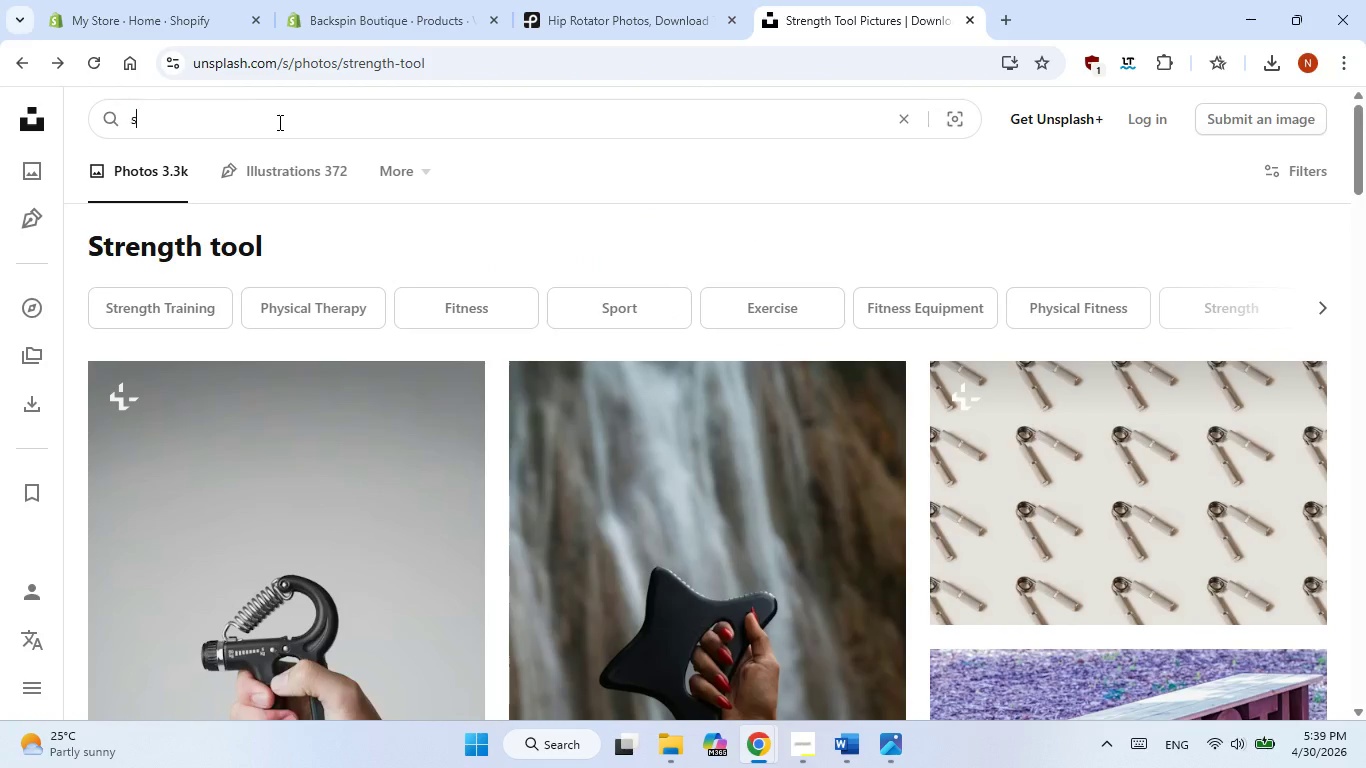 
type(swing fan)
 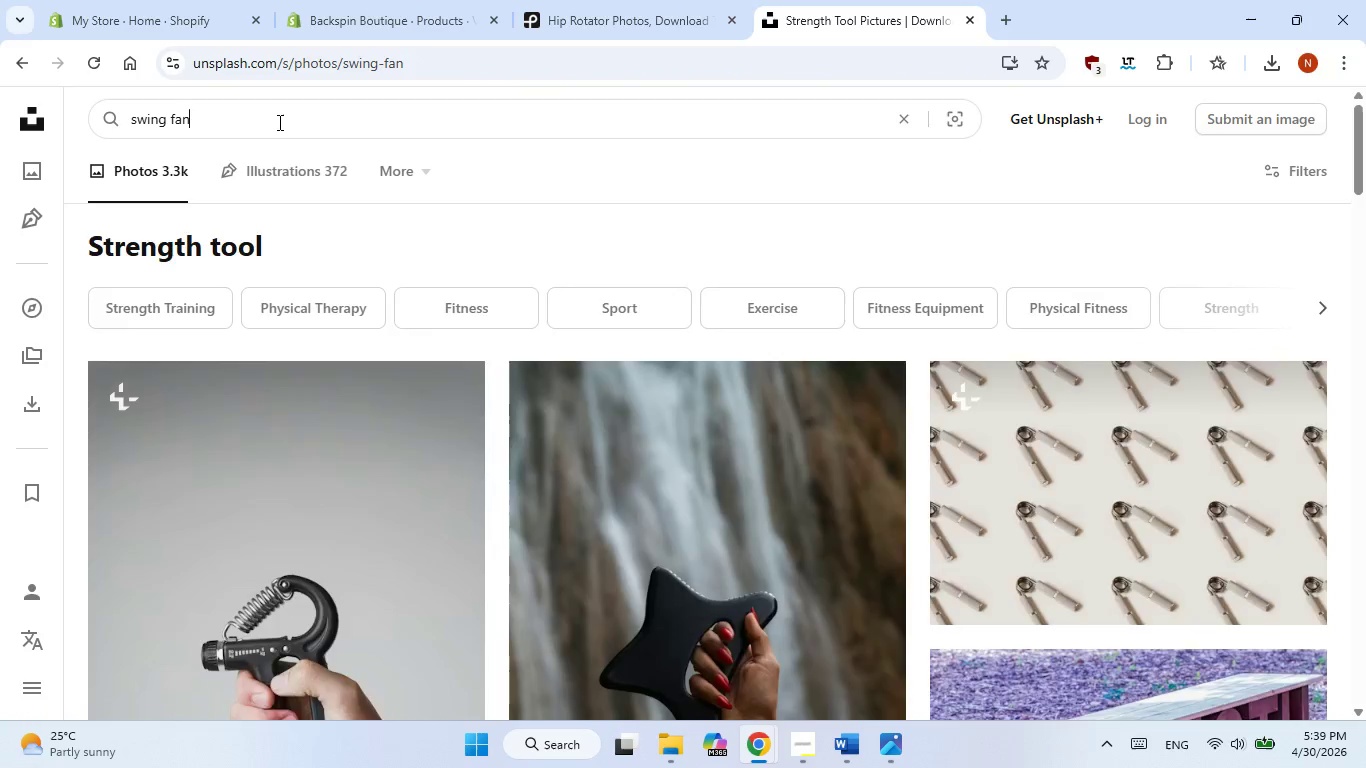 
key(Enter)
 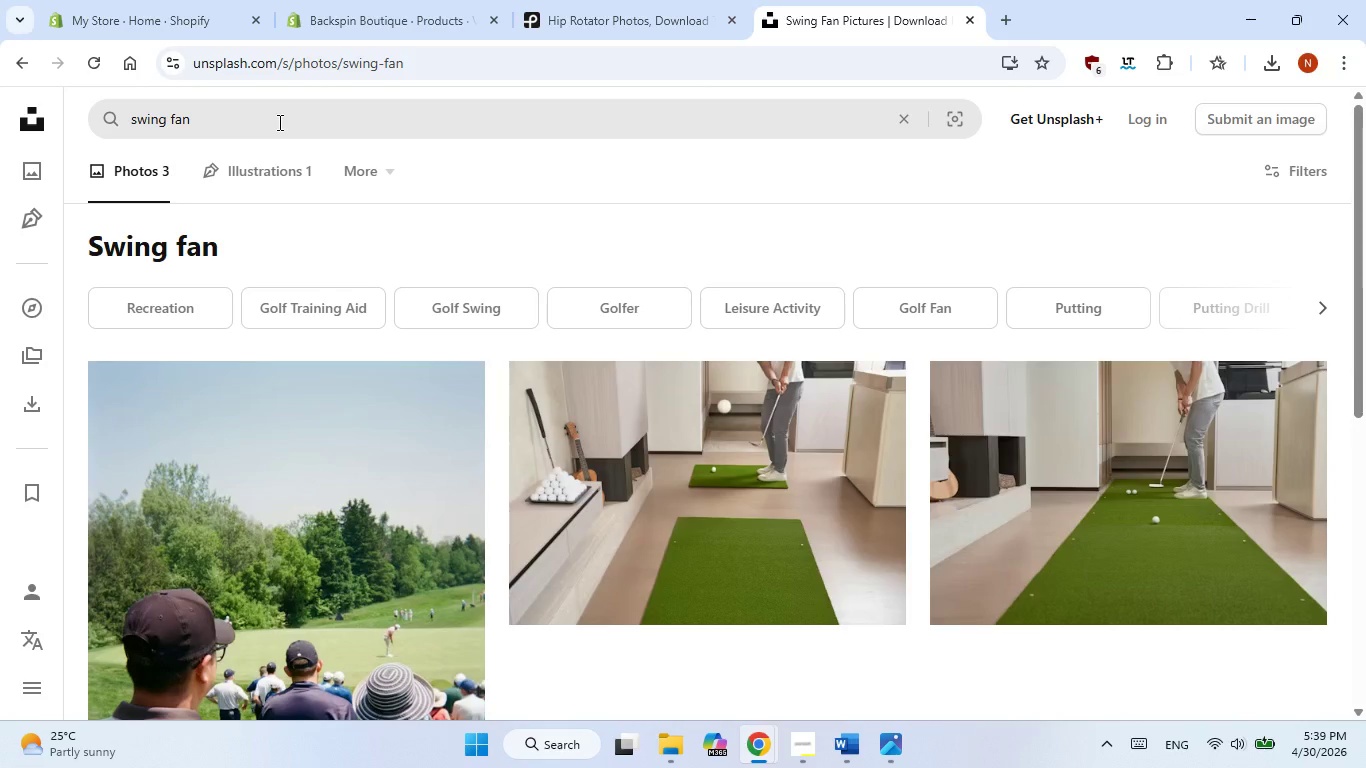 
wait(7.67)
 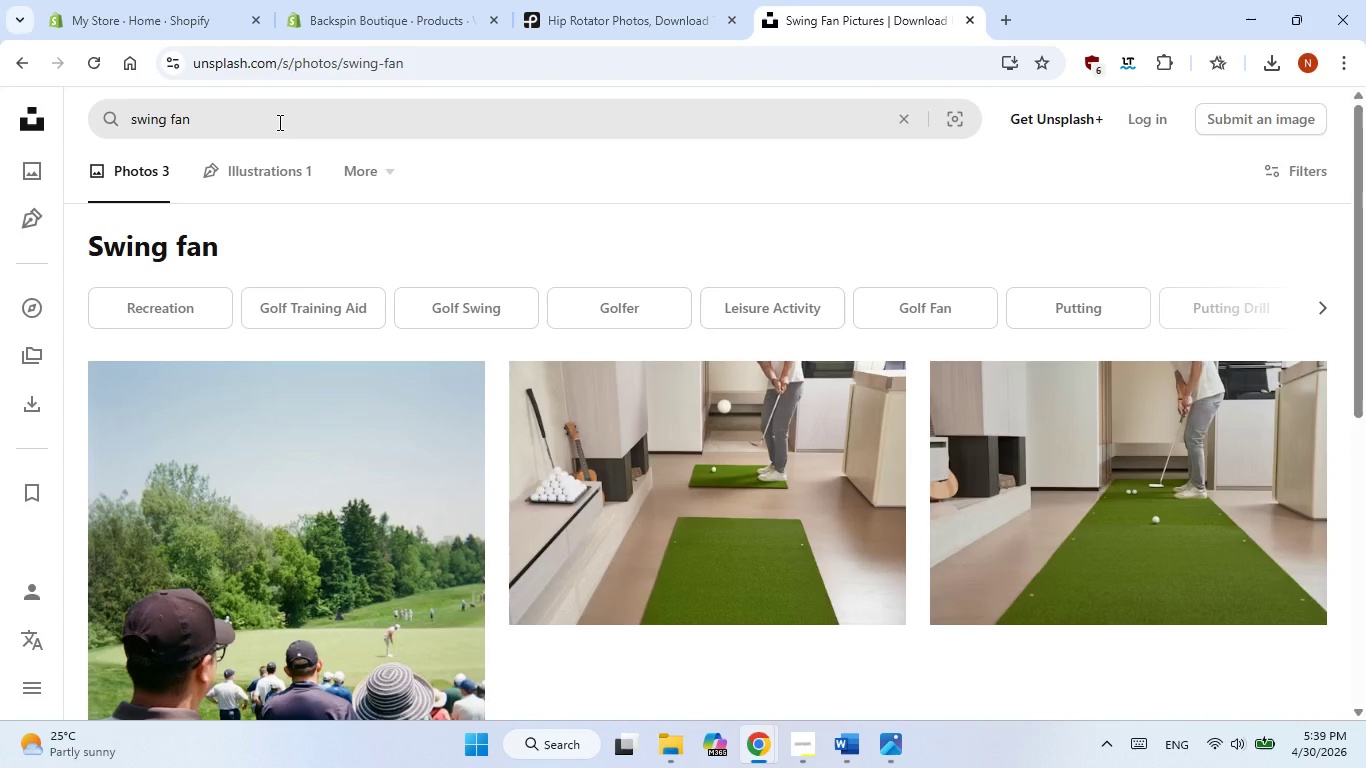 
left_click([232, 117])
 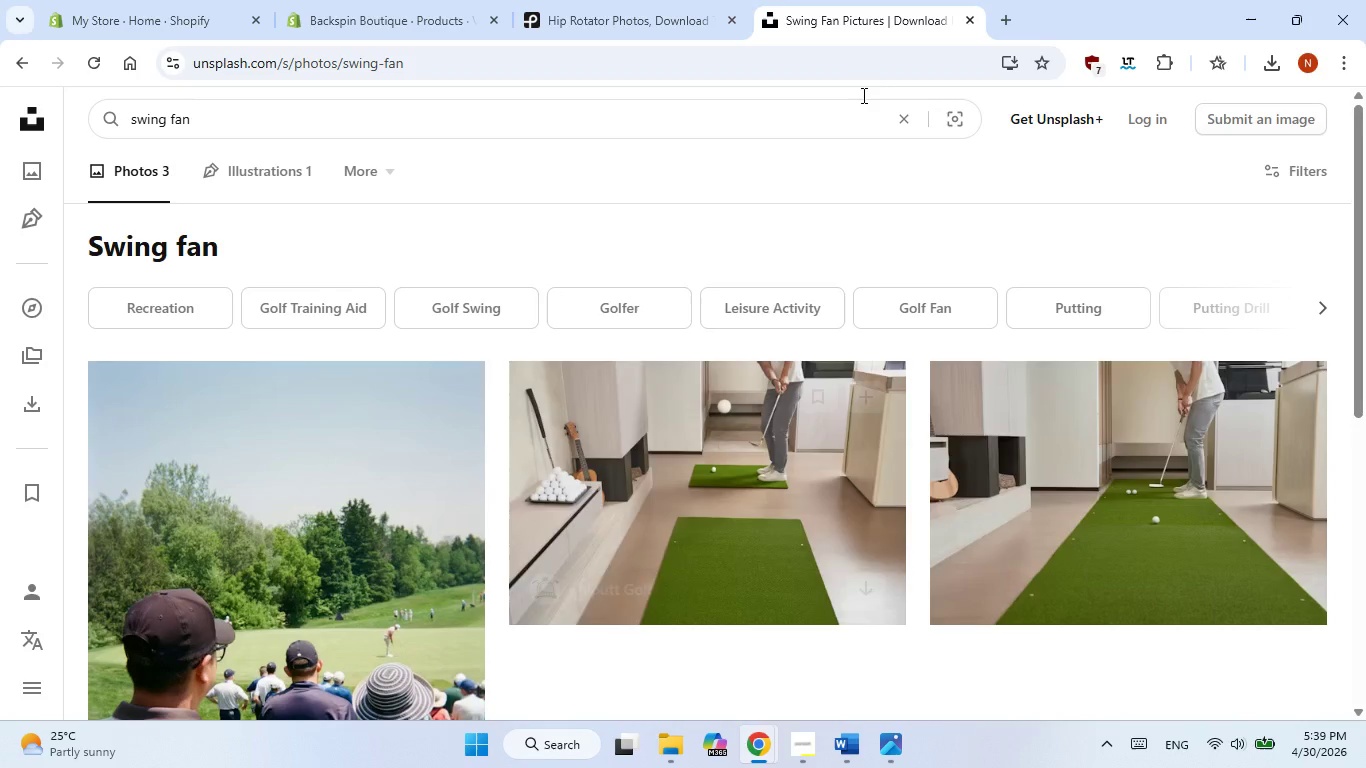 
left_click([676, 26])
 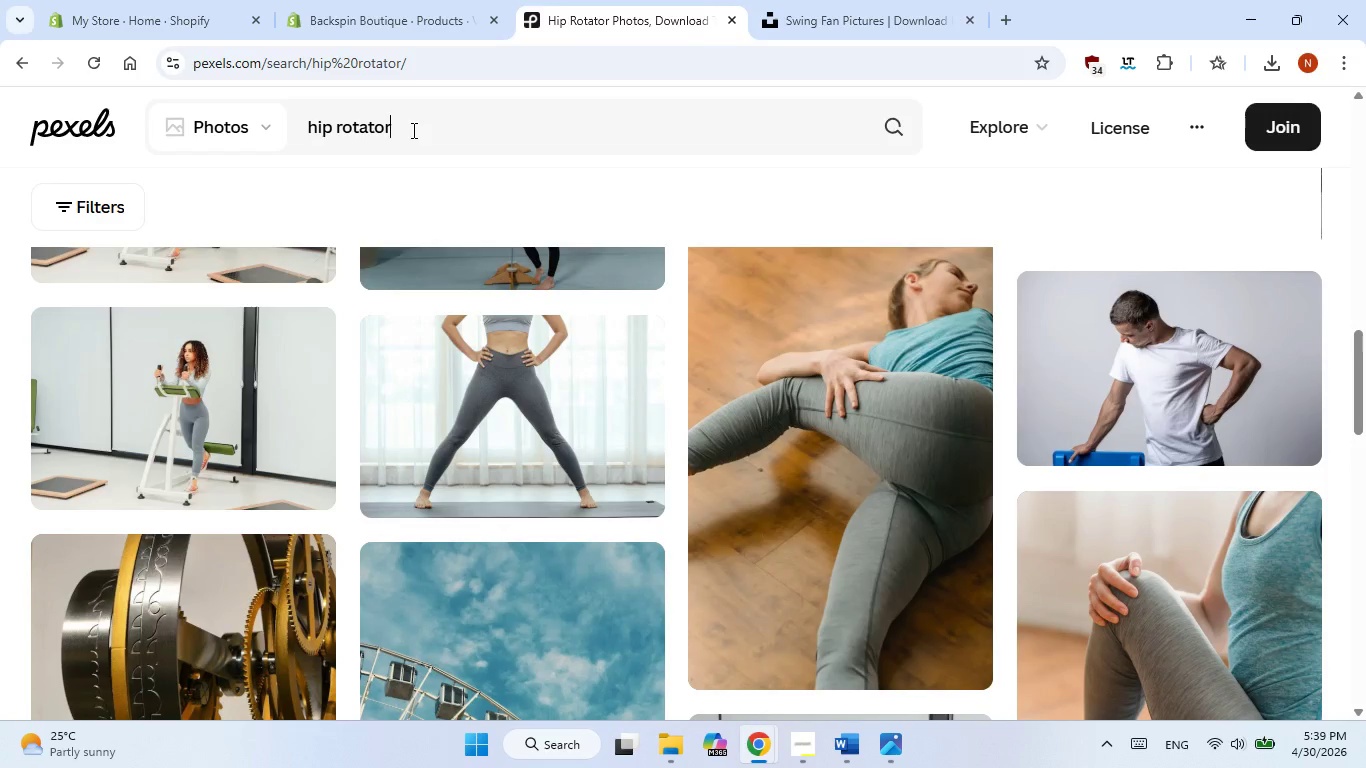 
double_click([412, 130])
 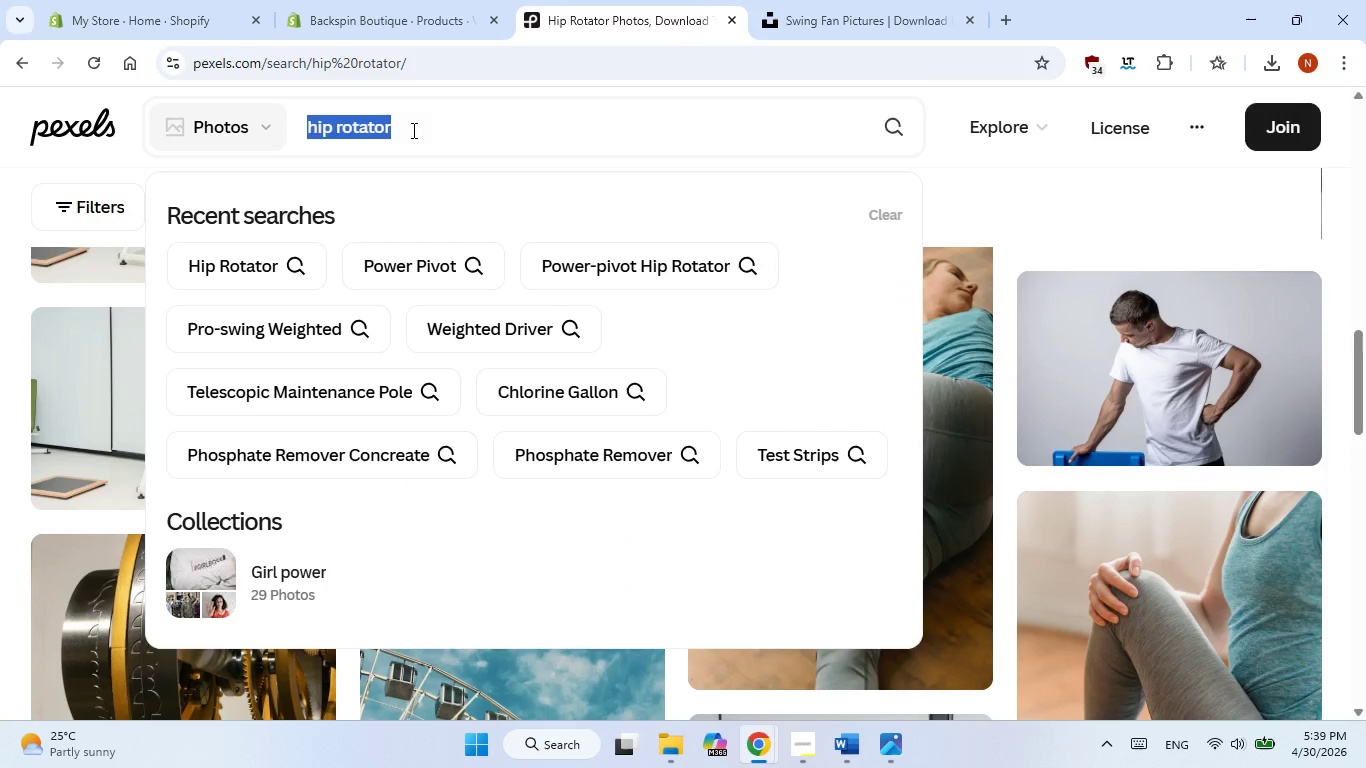 
triple_click([412, 130])
 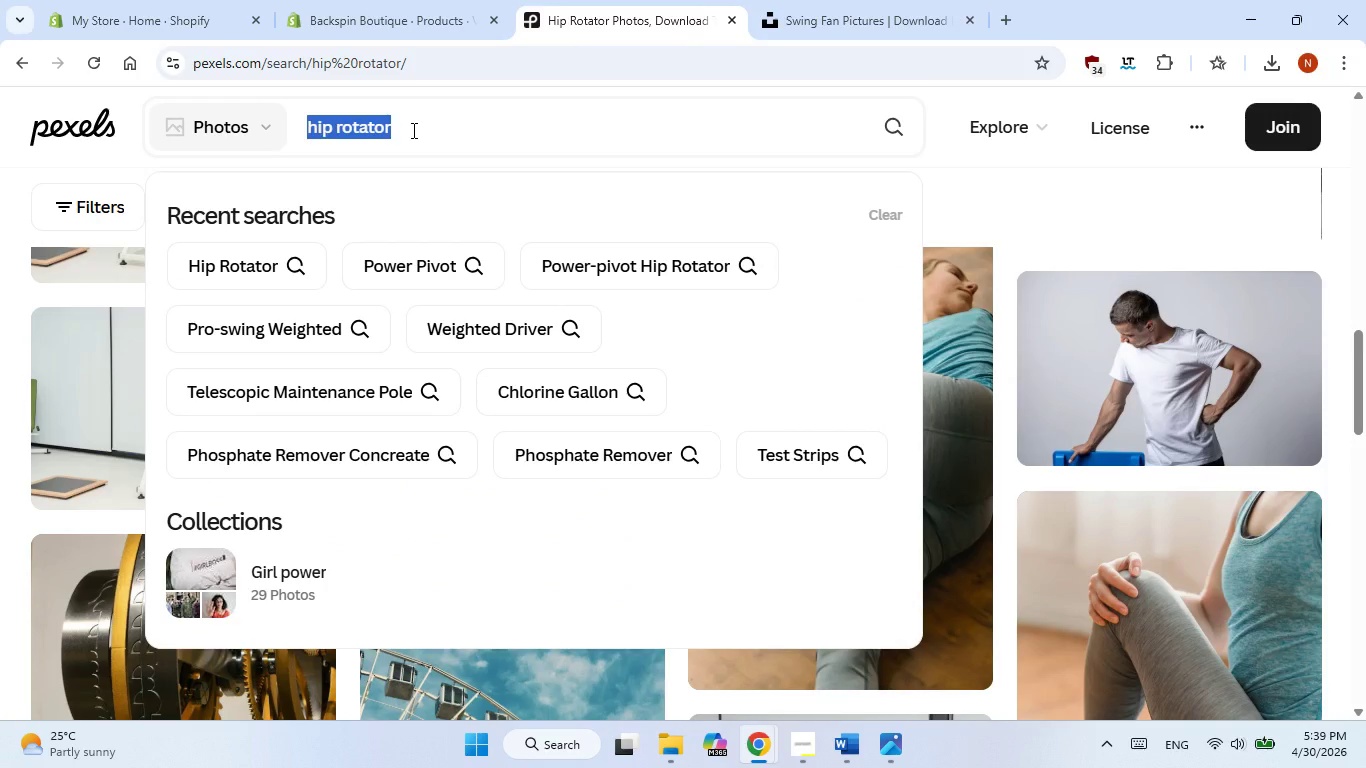 
type(swng fan)
 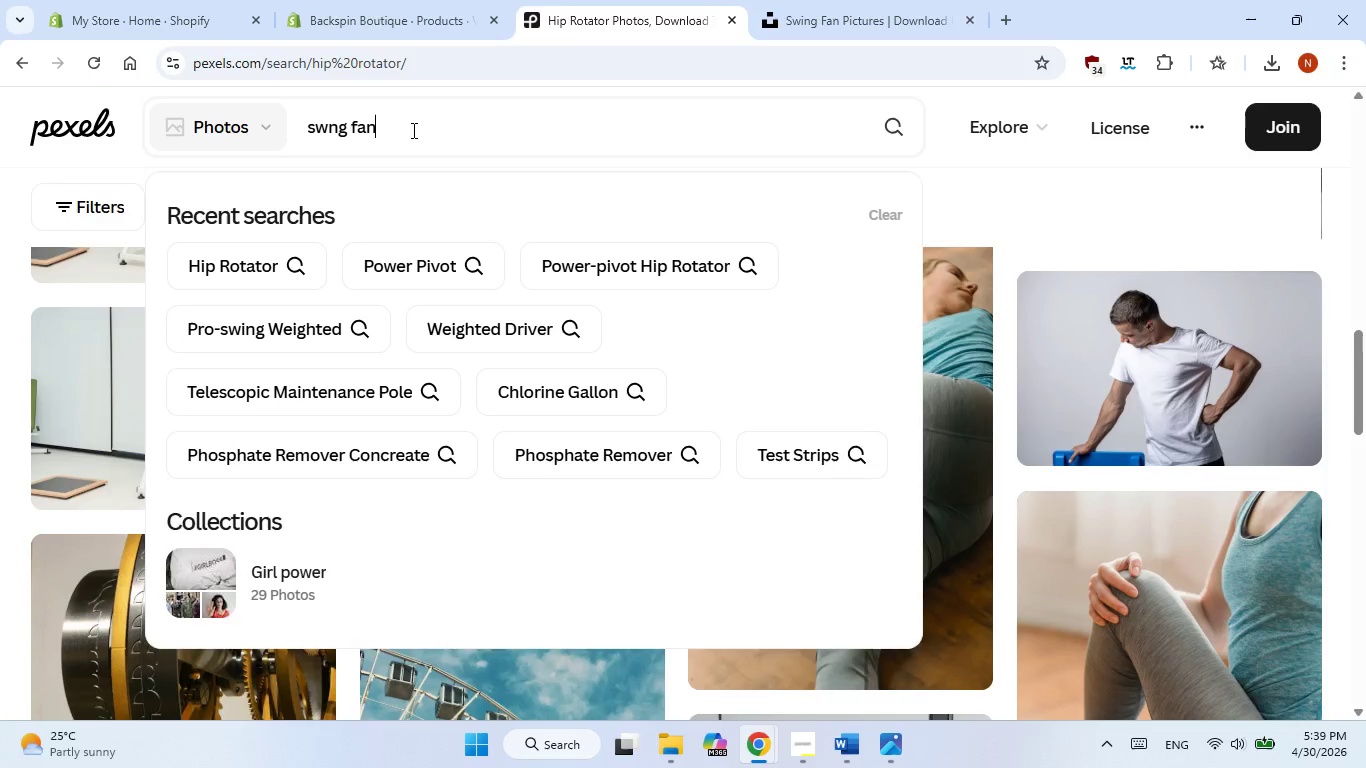 
key(Enter)
 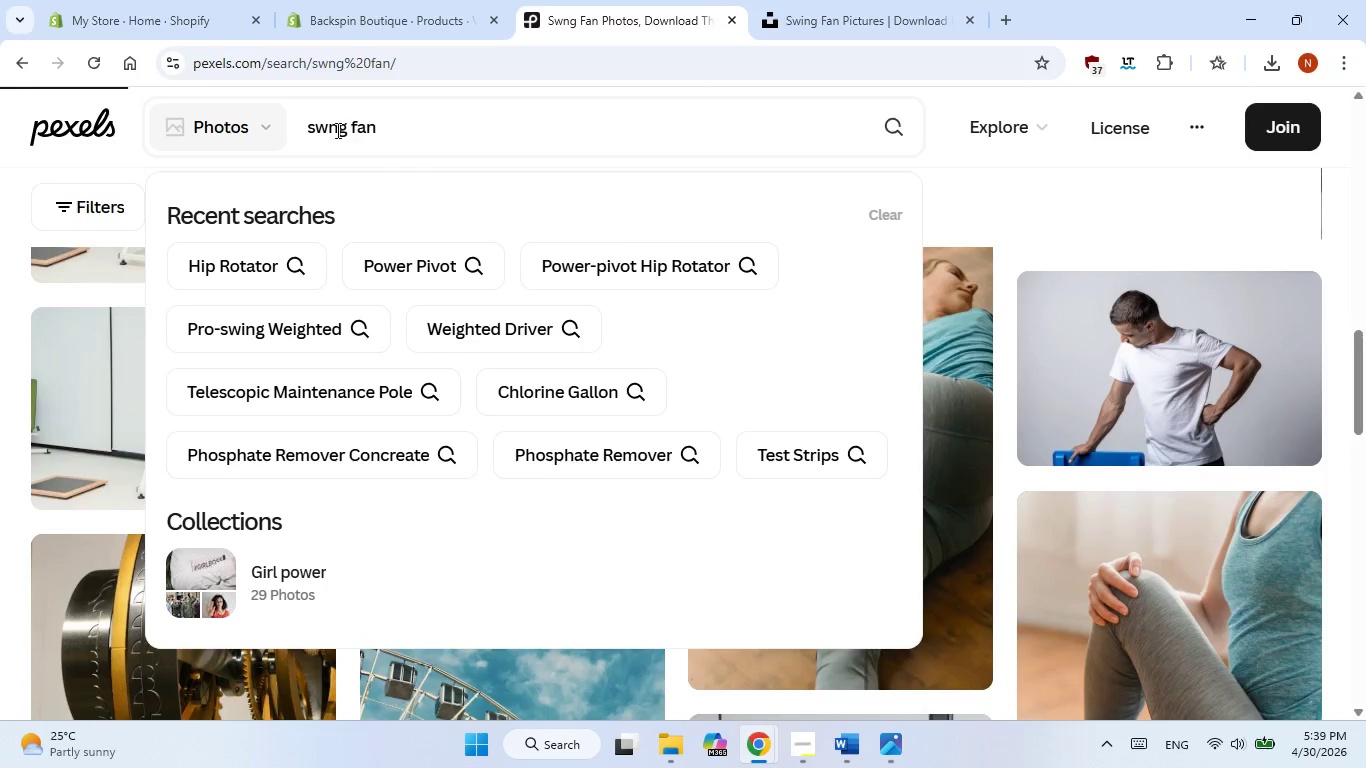 
left_click([332, 130])
 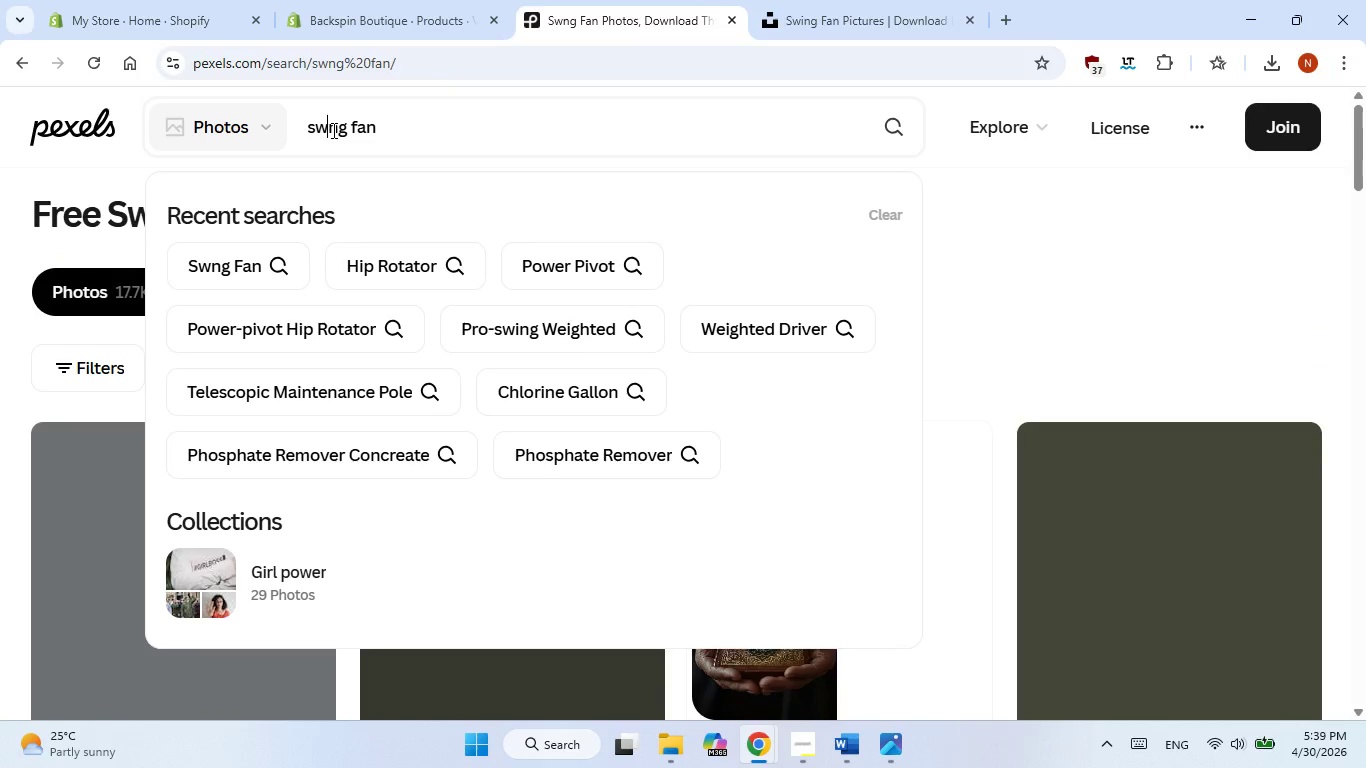 
key(I)
 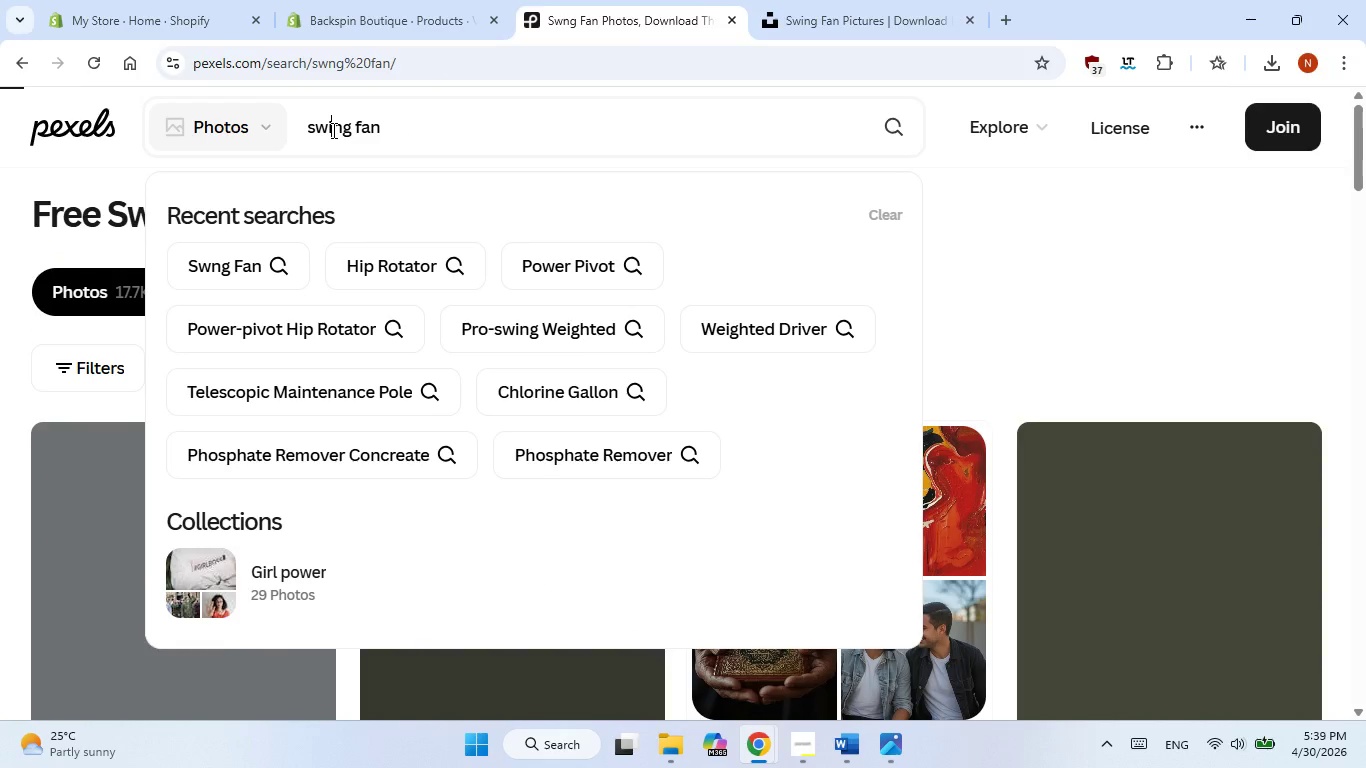 
key(Enter)
 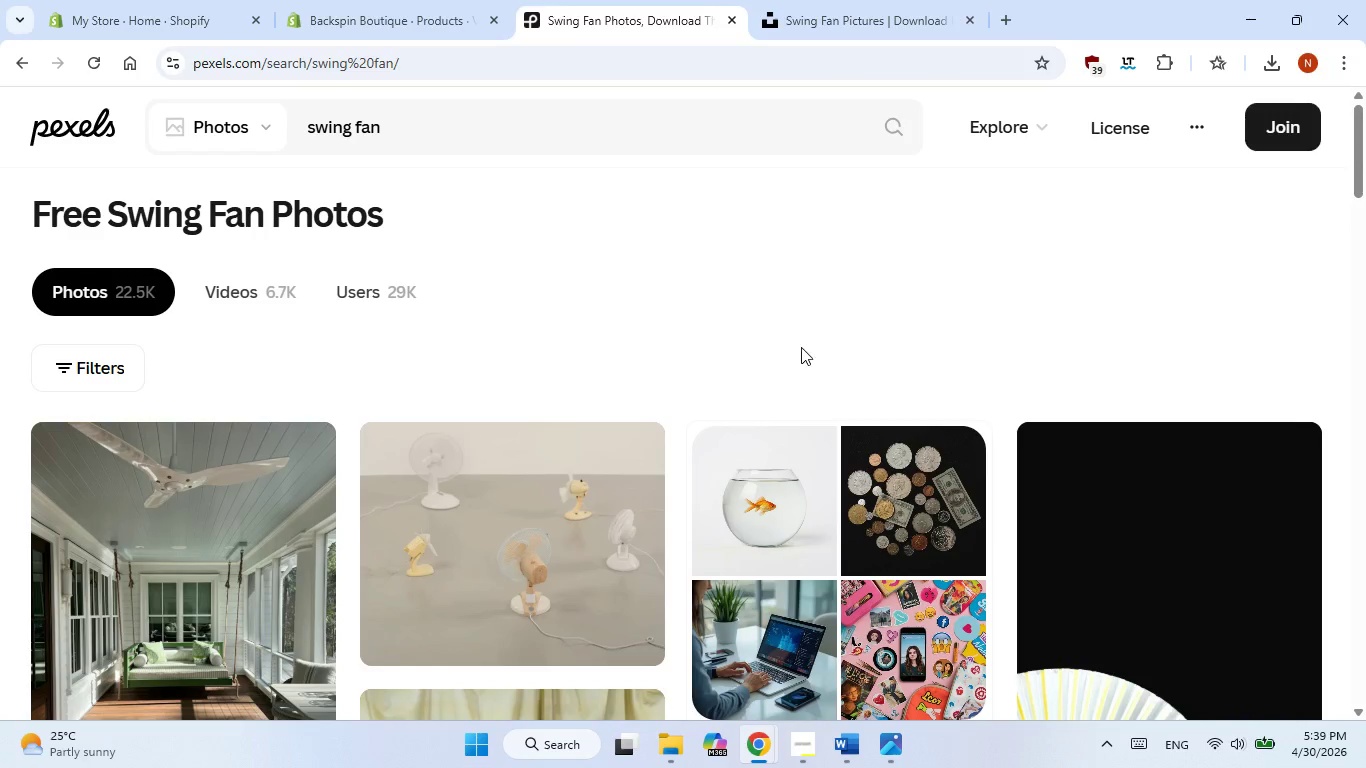 
wait(5.95)
 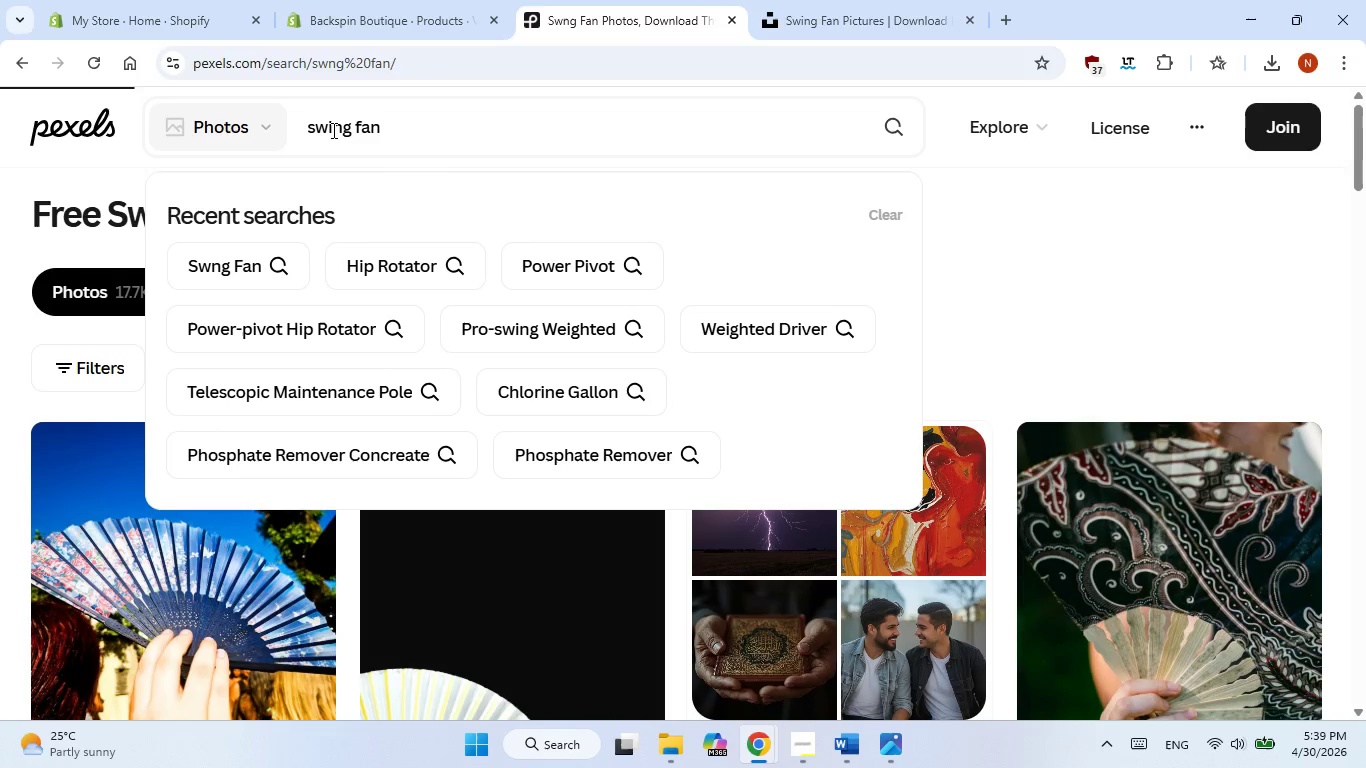 
left_click([610, 457])
 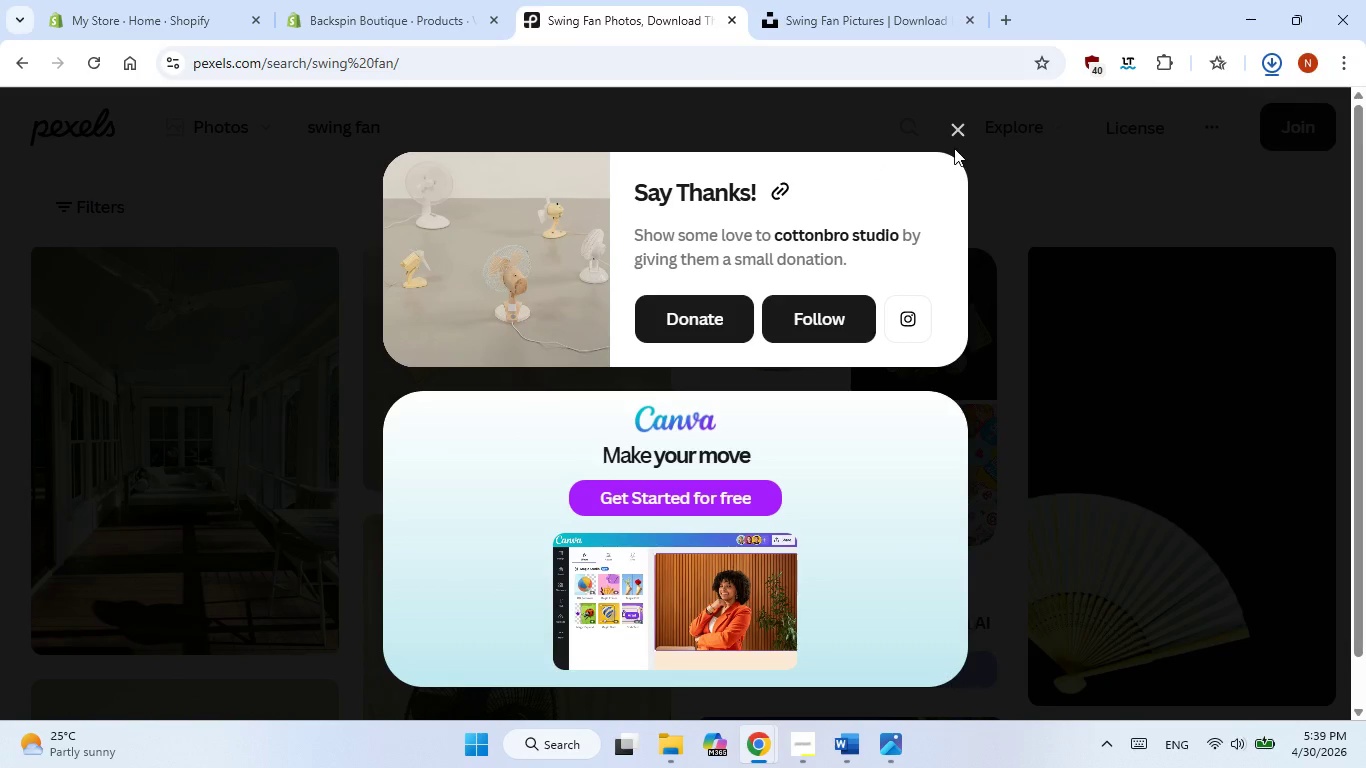 
left_click([955, 127])
 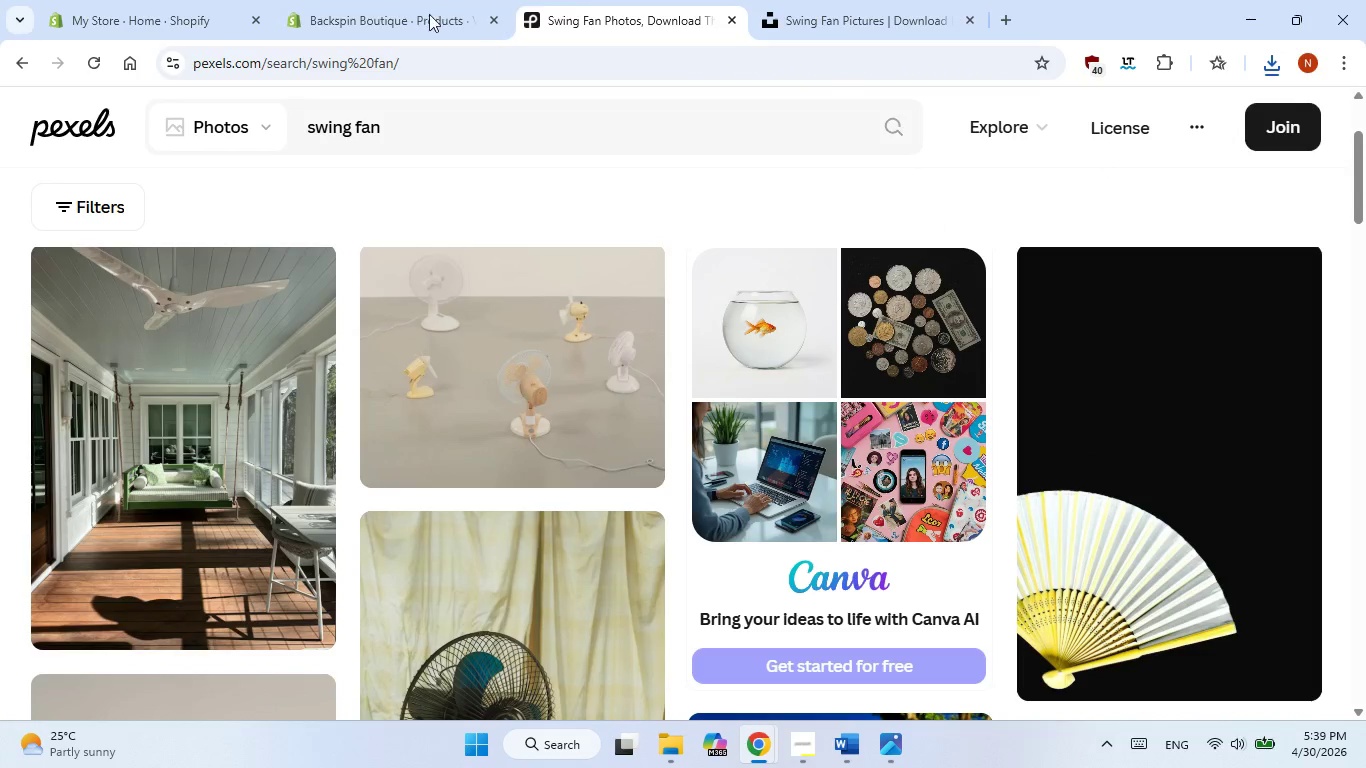 
left_click([392, 3])
 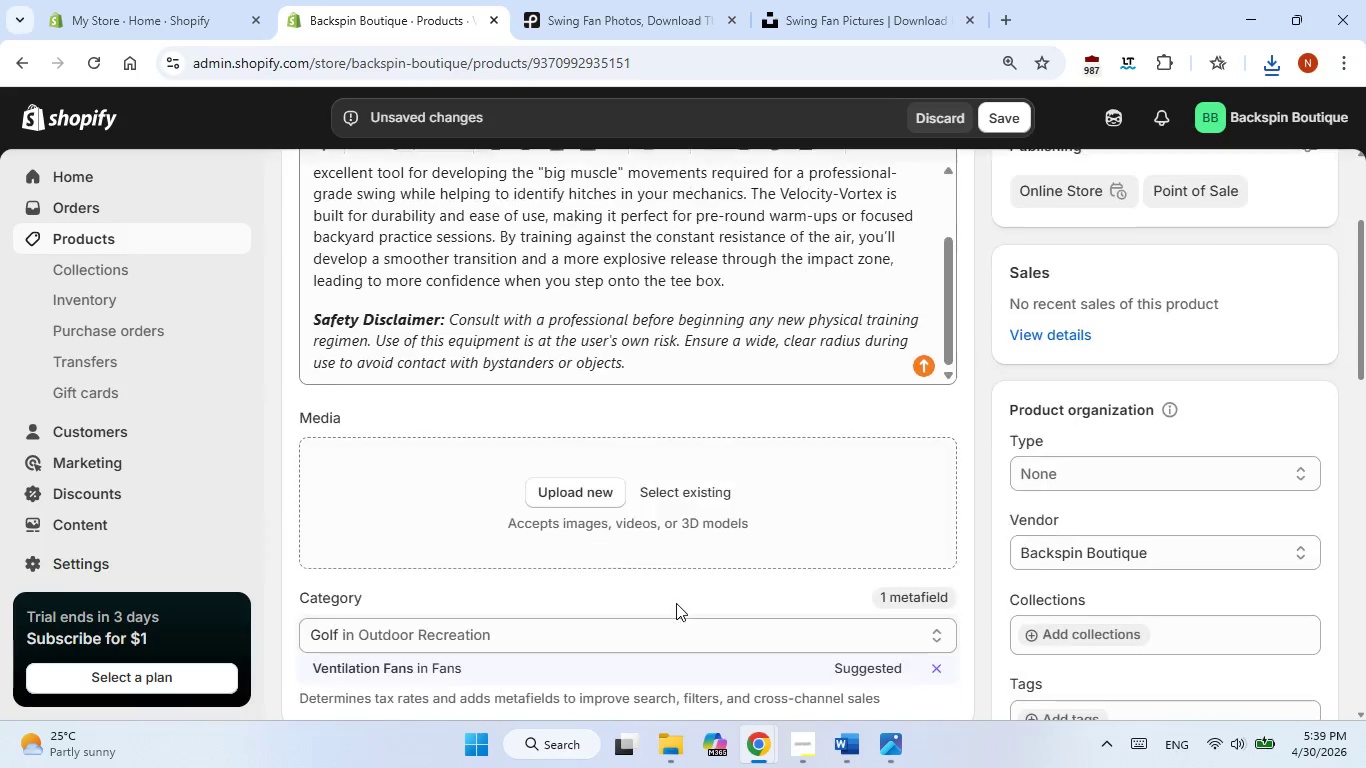 
left_click([590, 488])
 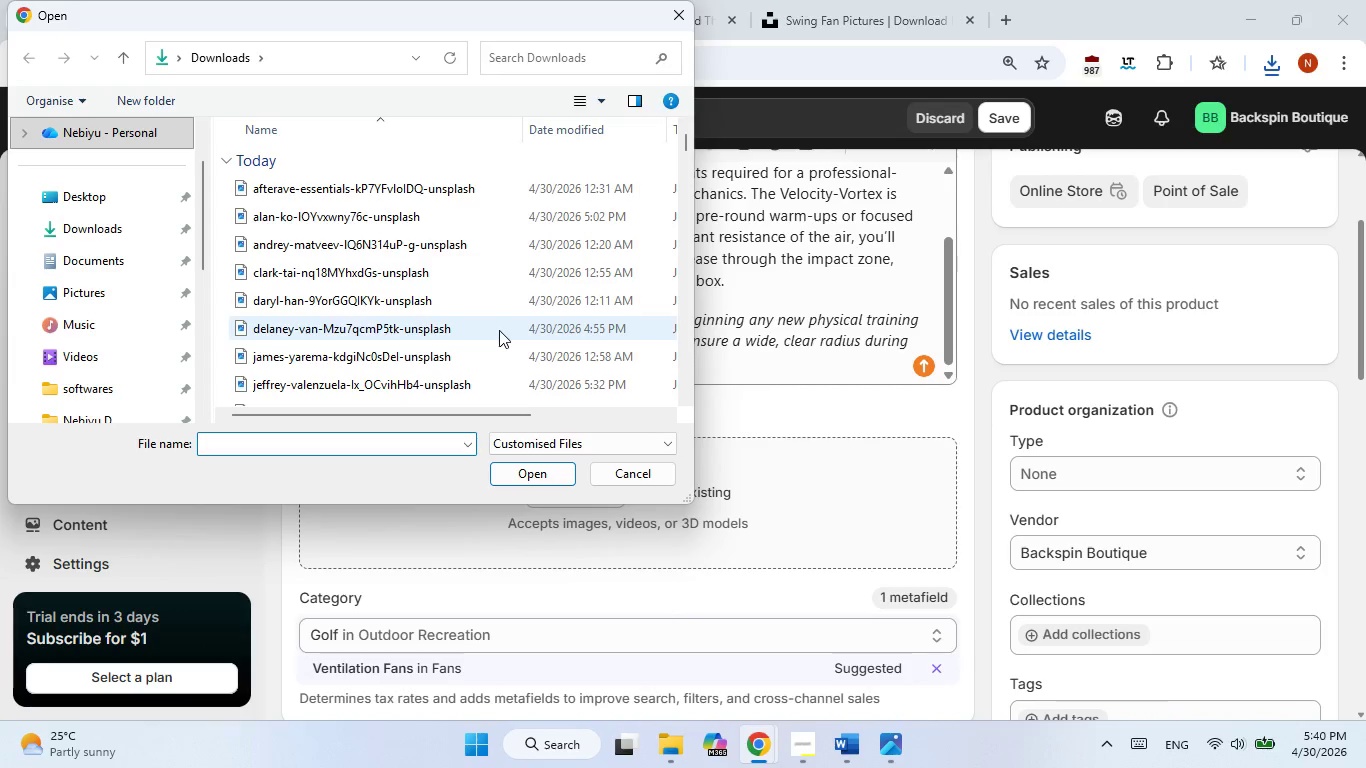 
scroll: coordinate [499, 330], scroll_direction: none, amount: 0.0
 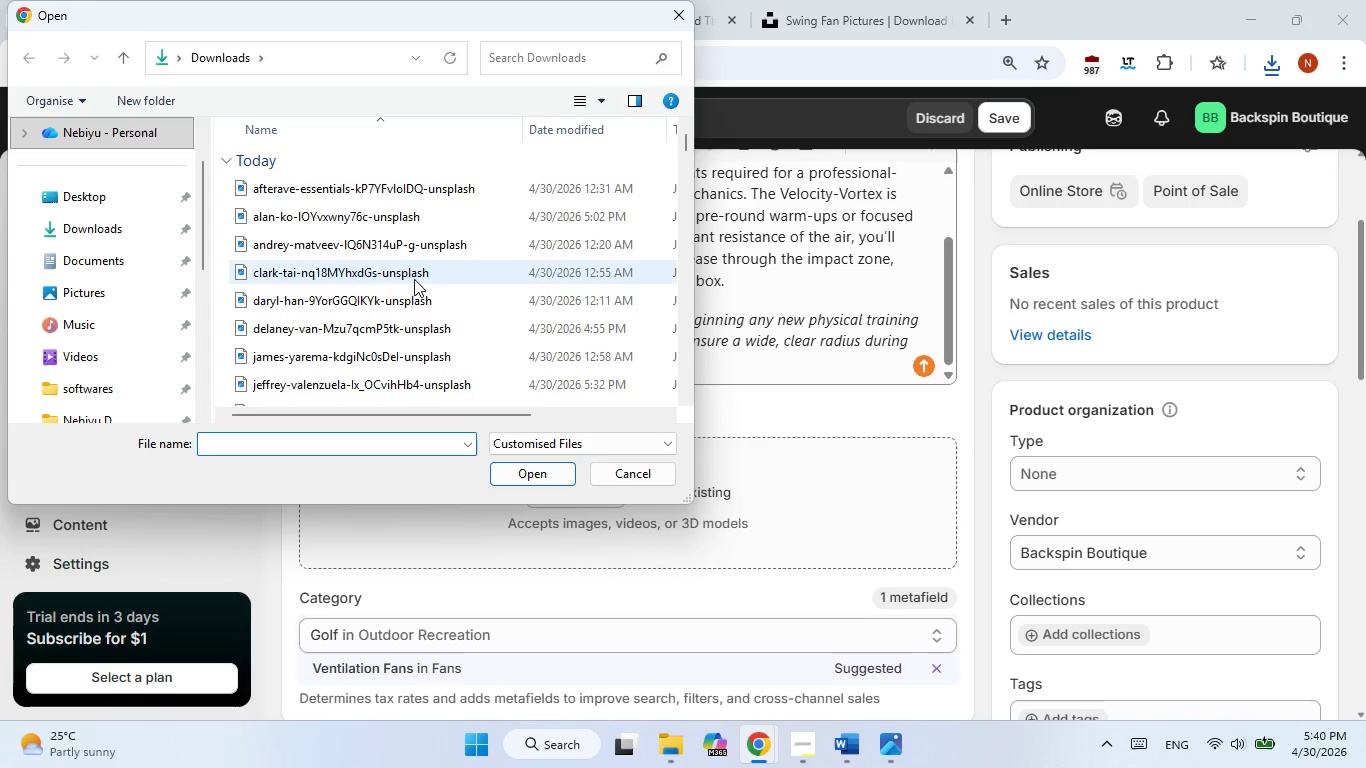 
scroll: coordinate [414, 279], scroll_direction: down, amount: 2.0
 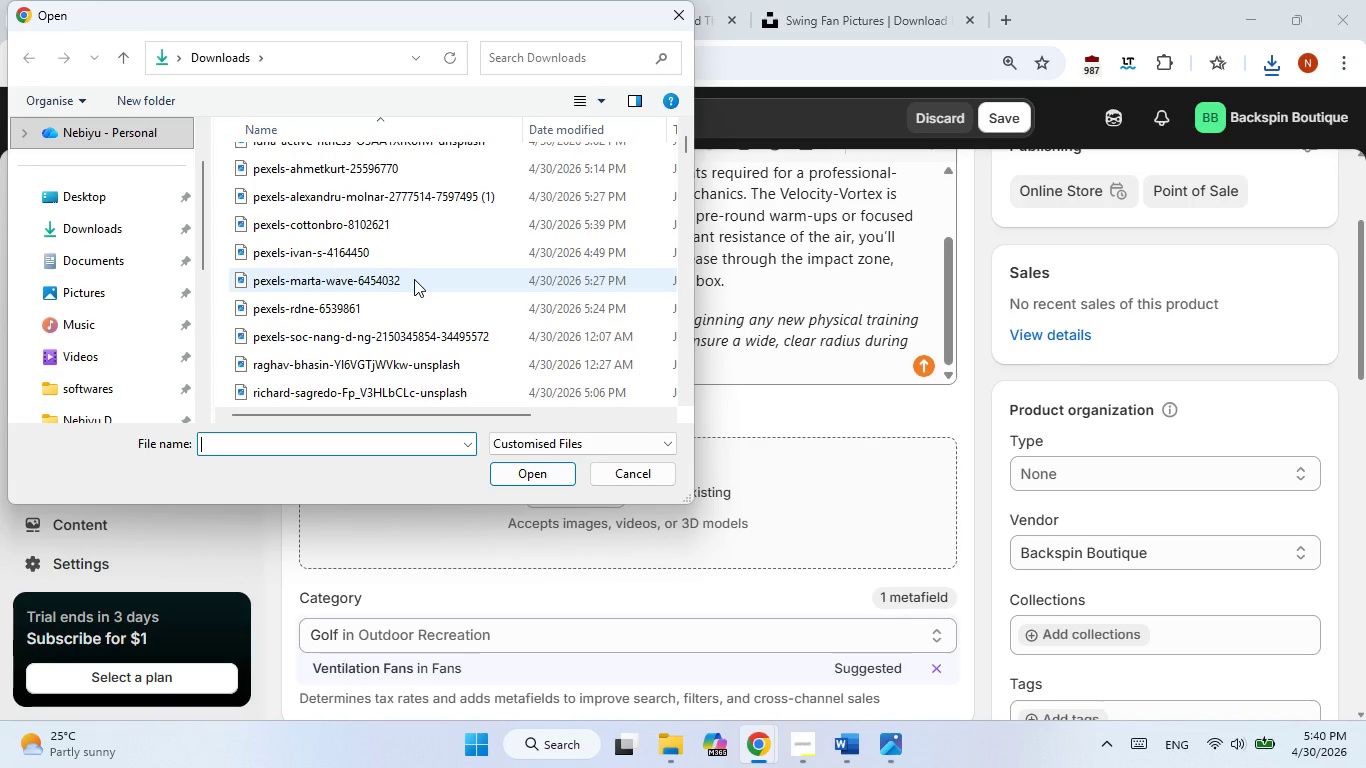 
scroll: coordinate [414, 279], scroll_direction: none, amount: 0.0
 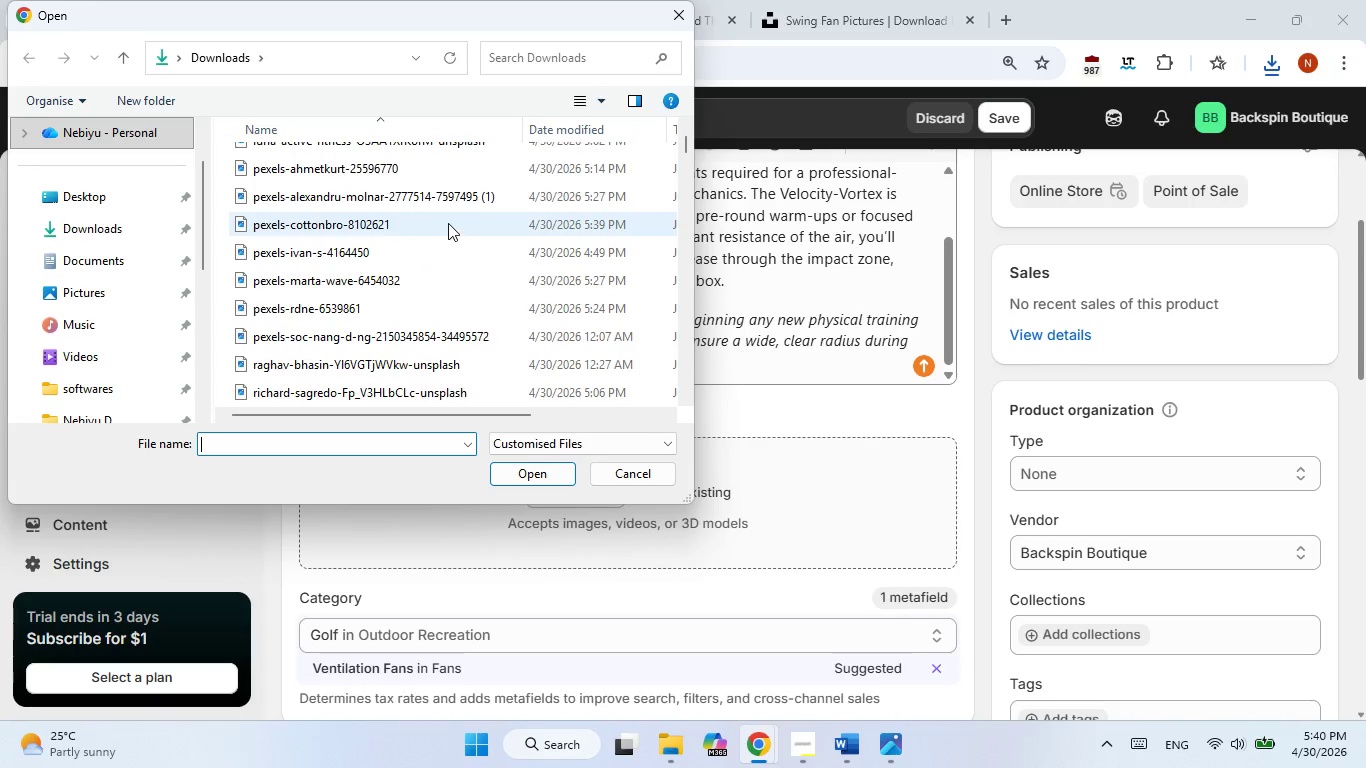 
double_click([451, 221])
 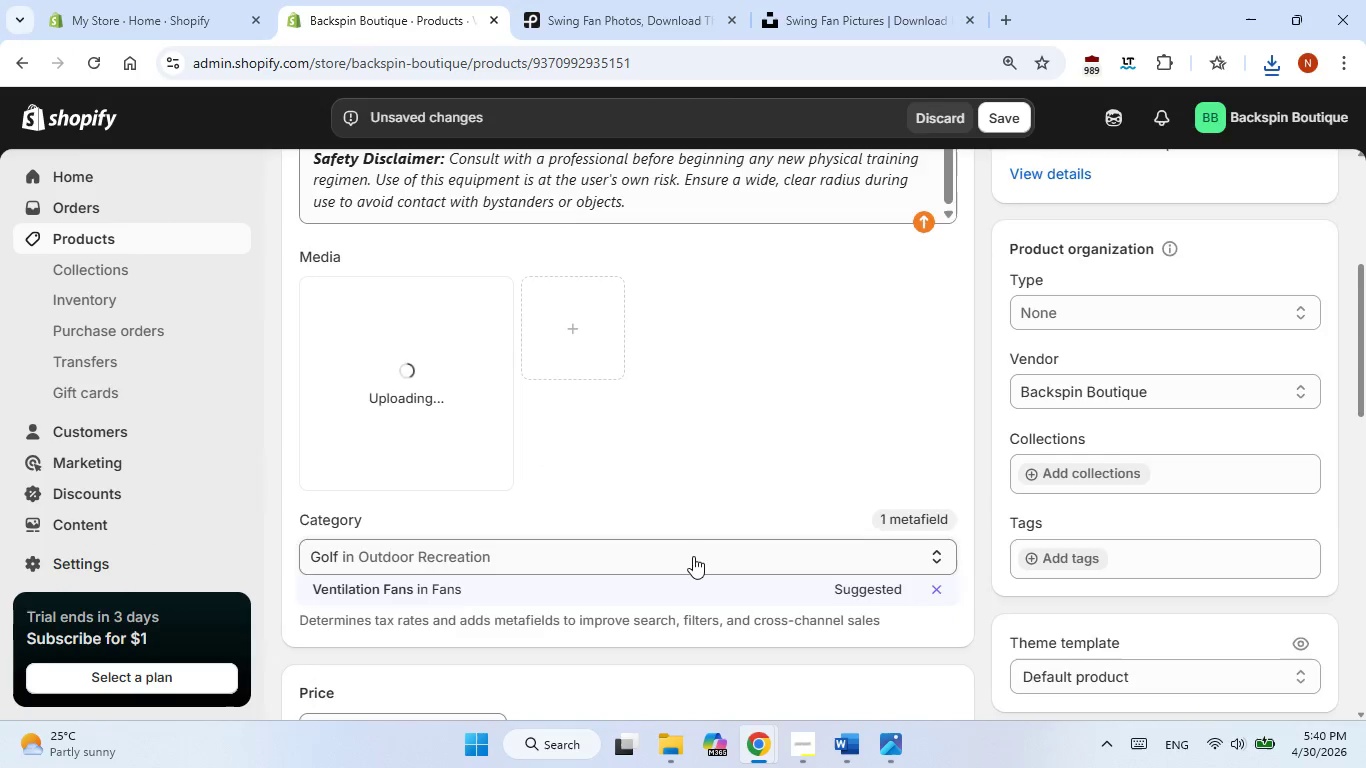 
left_click([857, 492])
 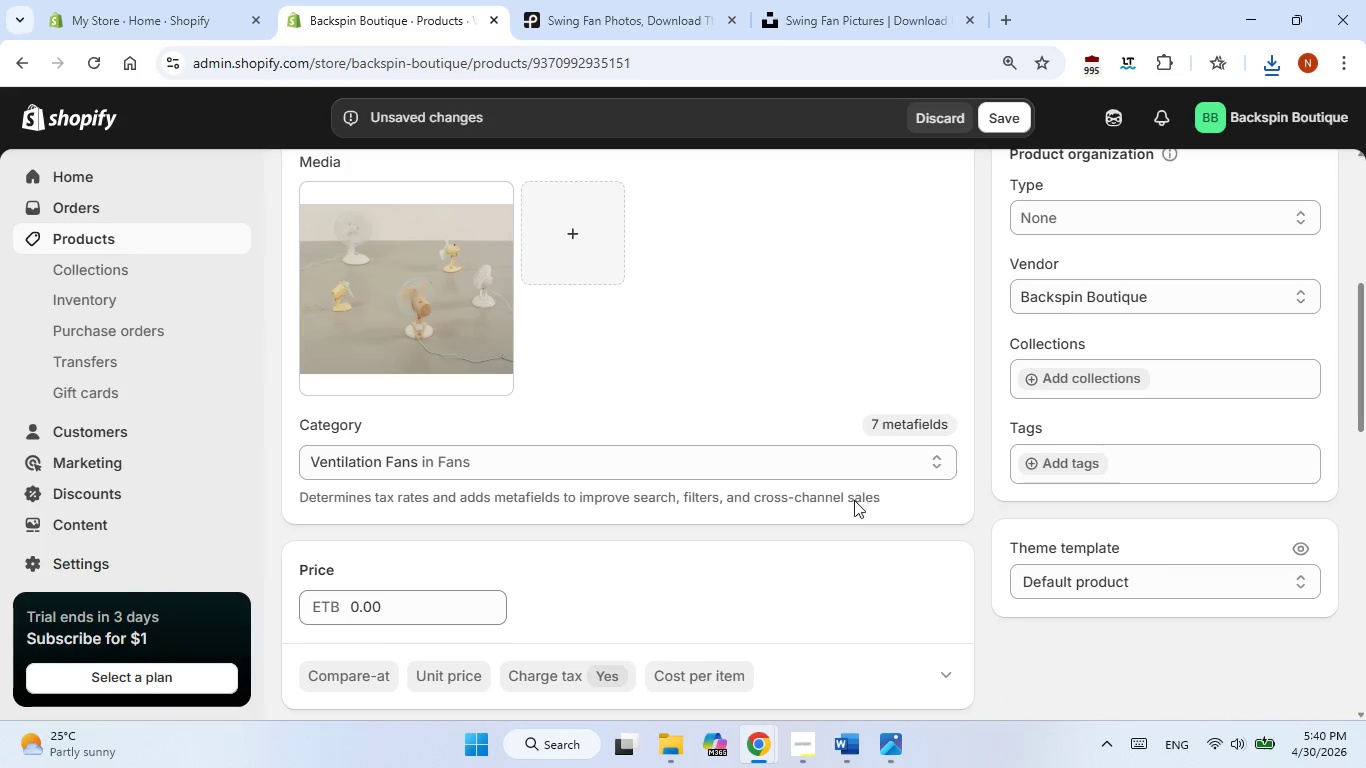 
wait(7.51)
 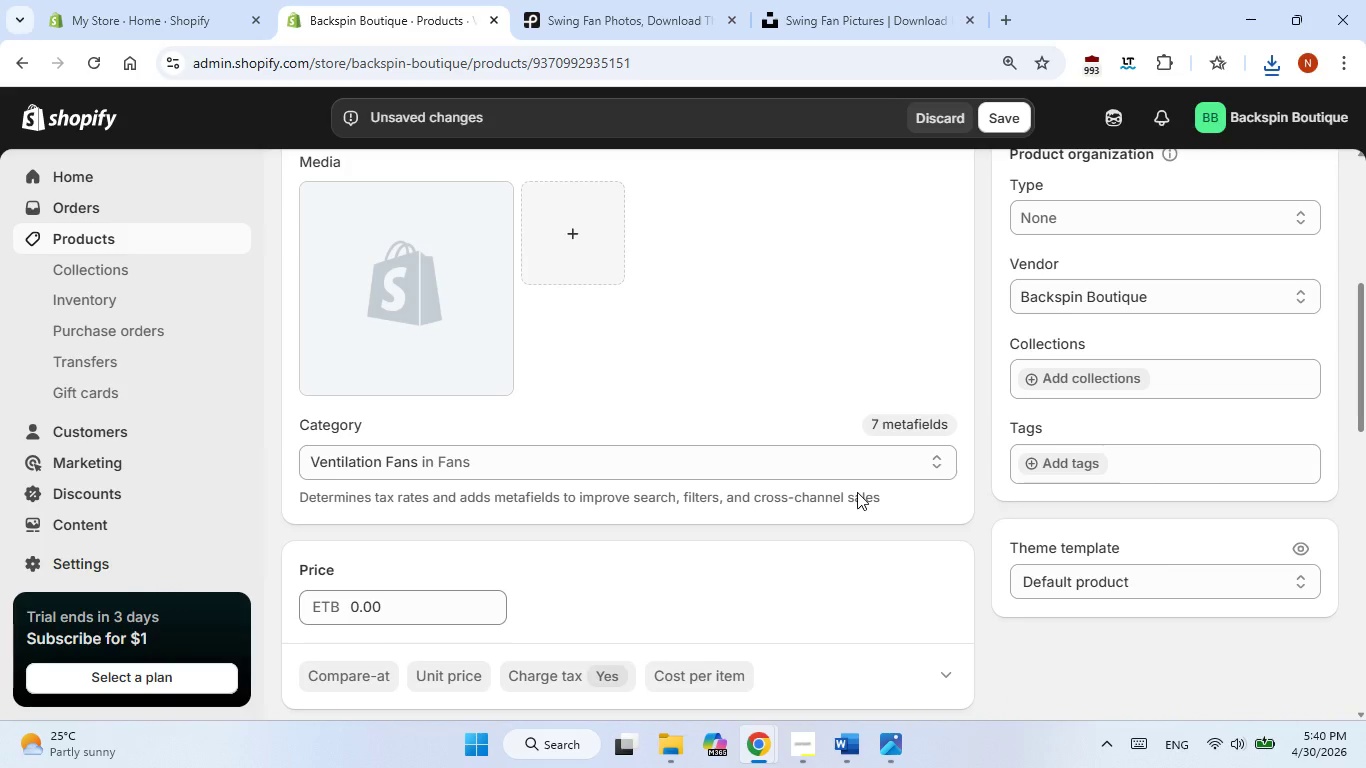 
left_click([402, 426])
 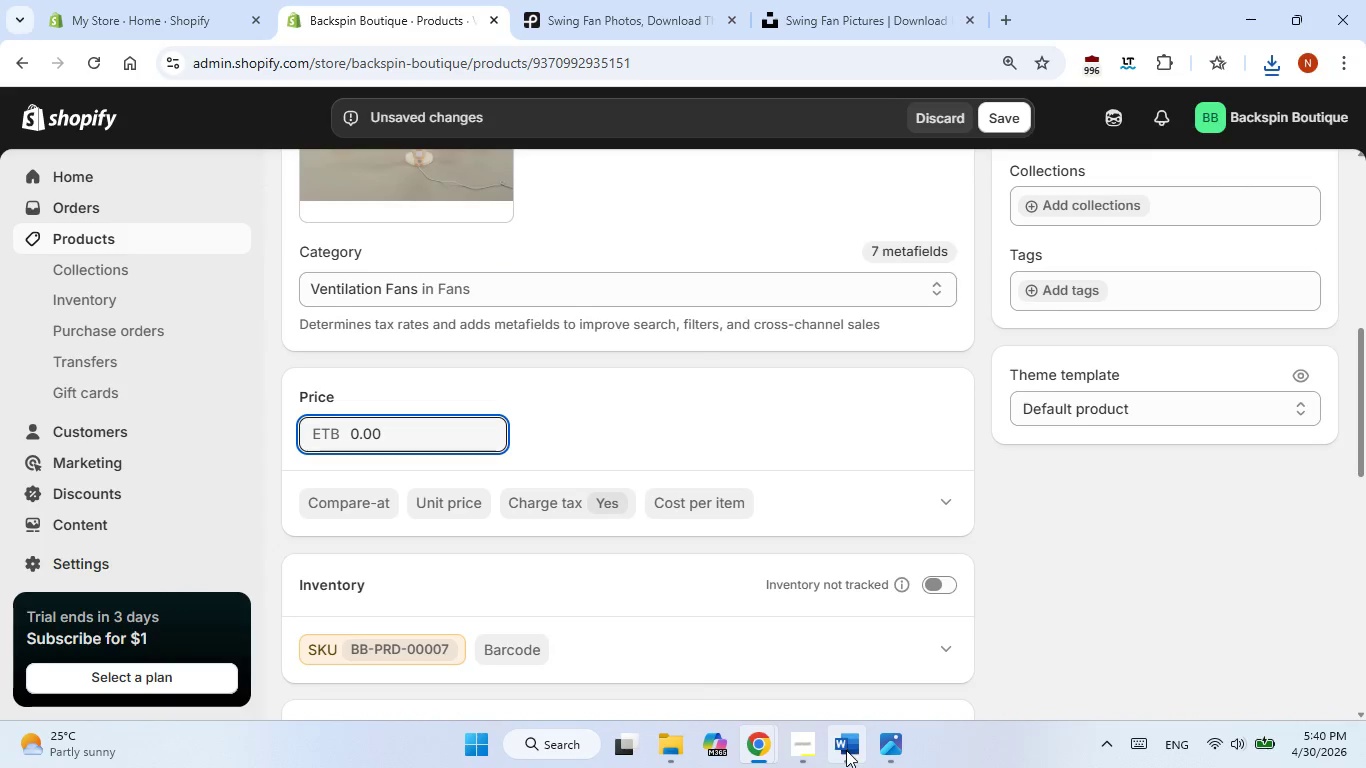 
left_click([846, 750])
 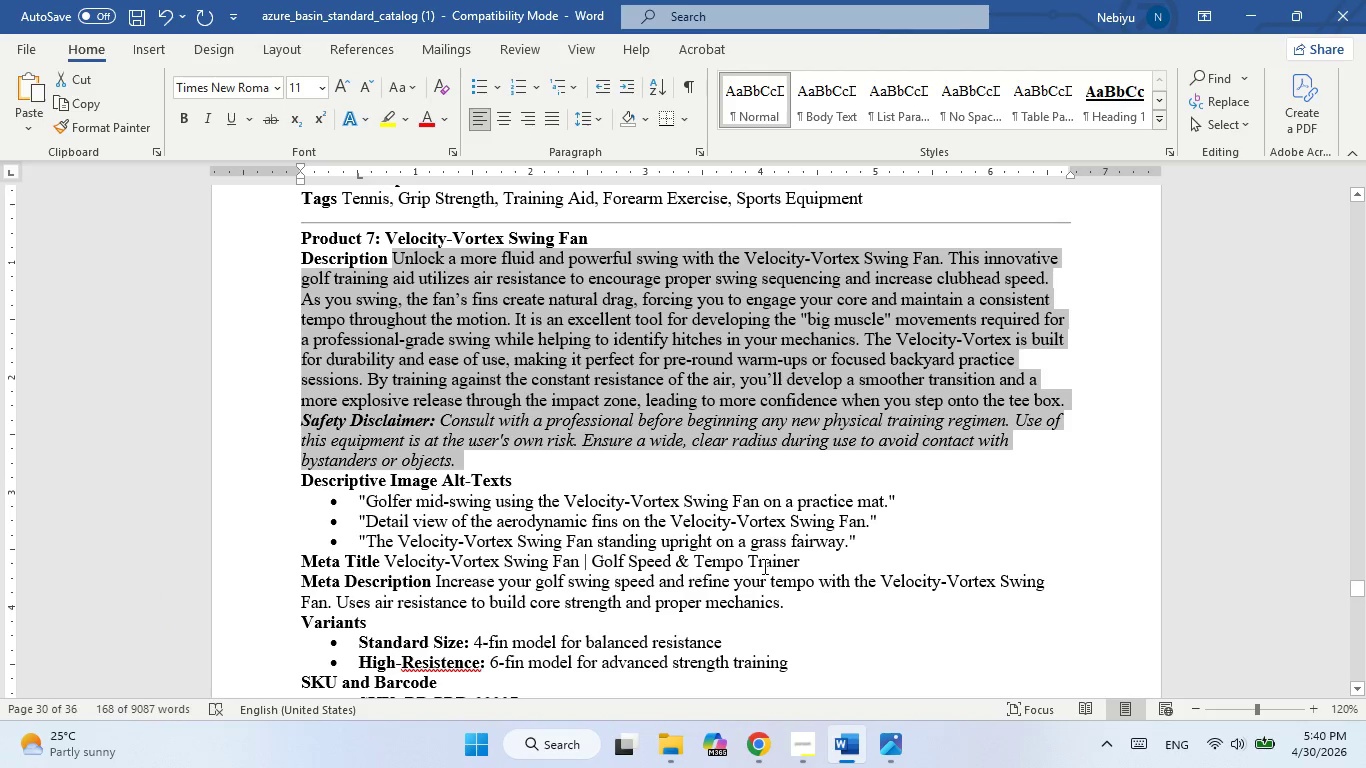 
scroll: coordinate [763, 566], scroll_direction: down, amount: 3.0
 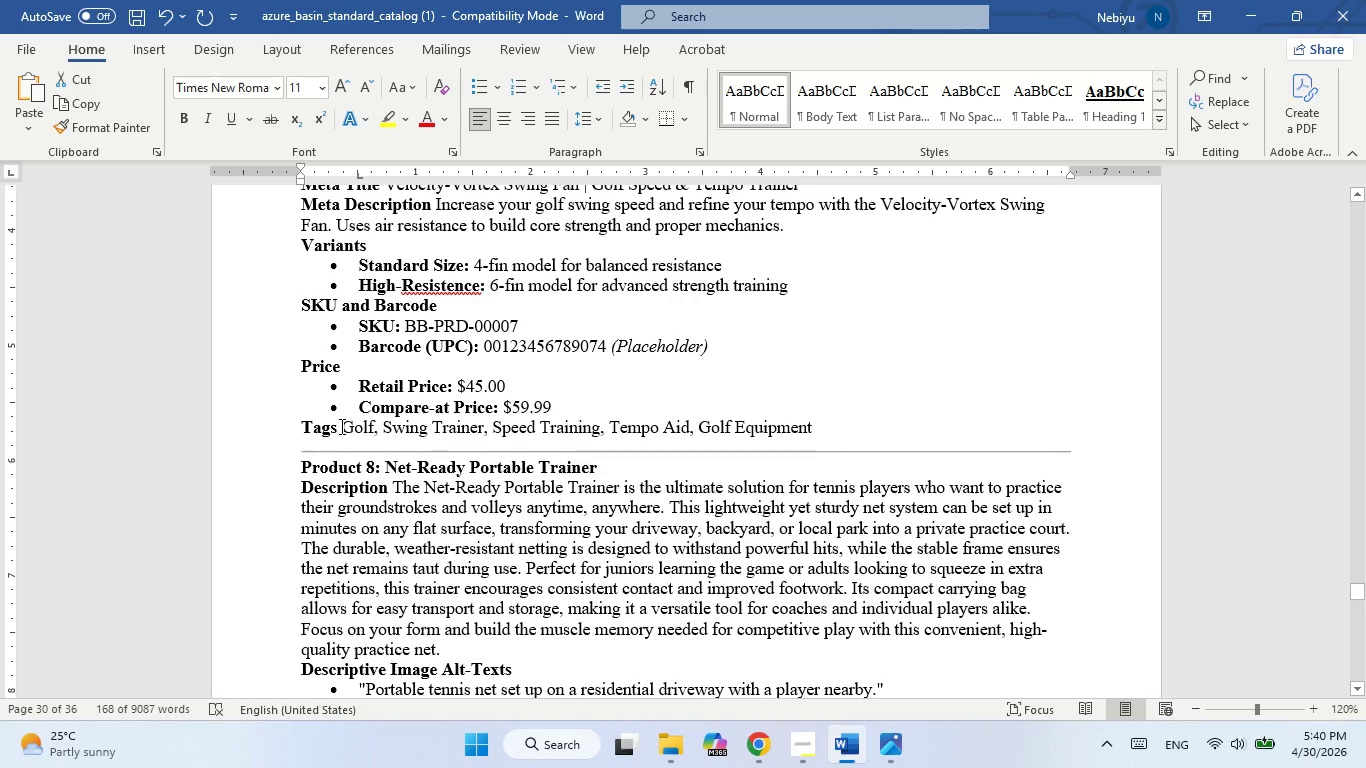 
left_click_drag(start_coordinate=[345, 426], to_coordinate=[810, 422])
 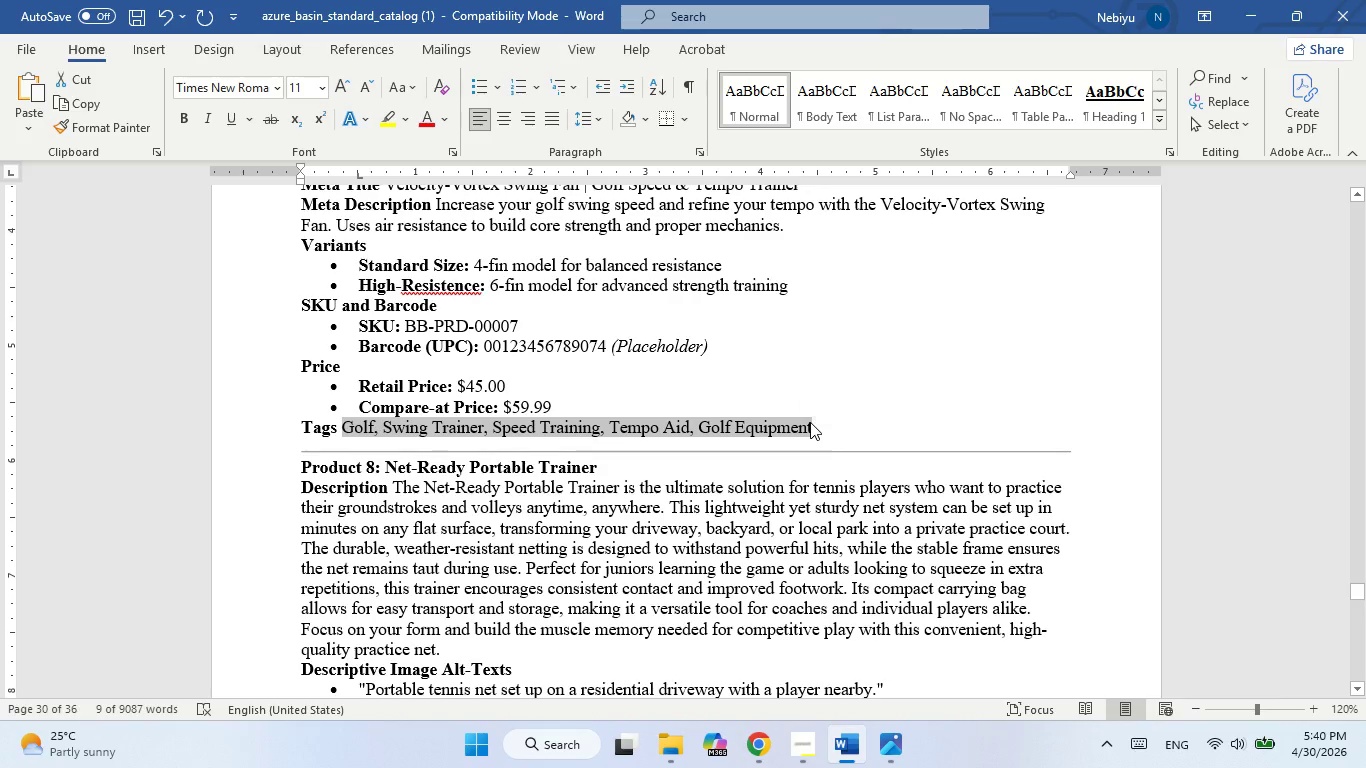 
key(Control+C)
 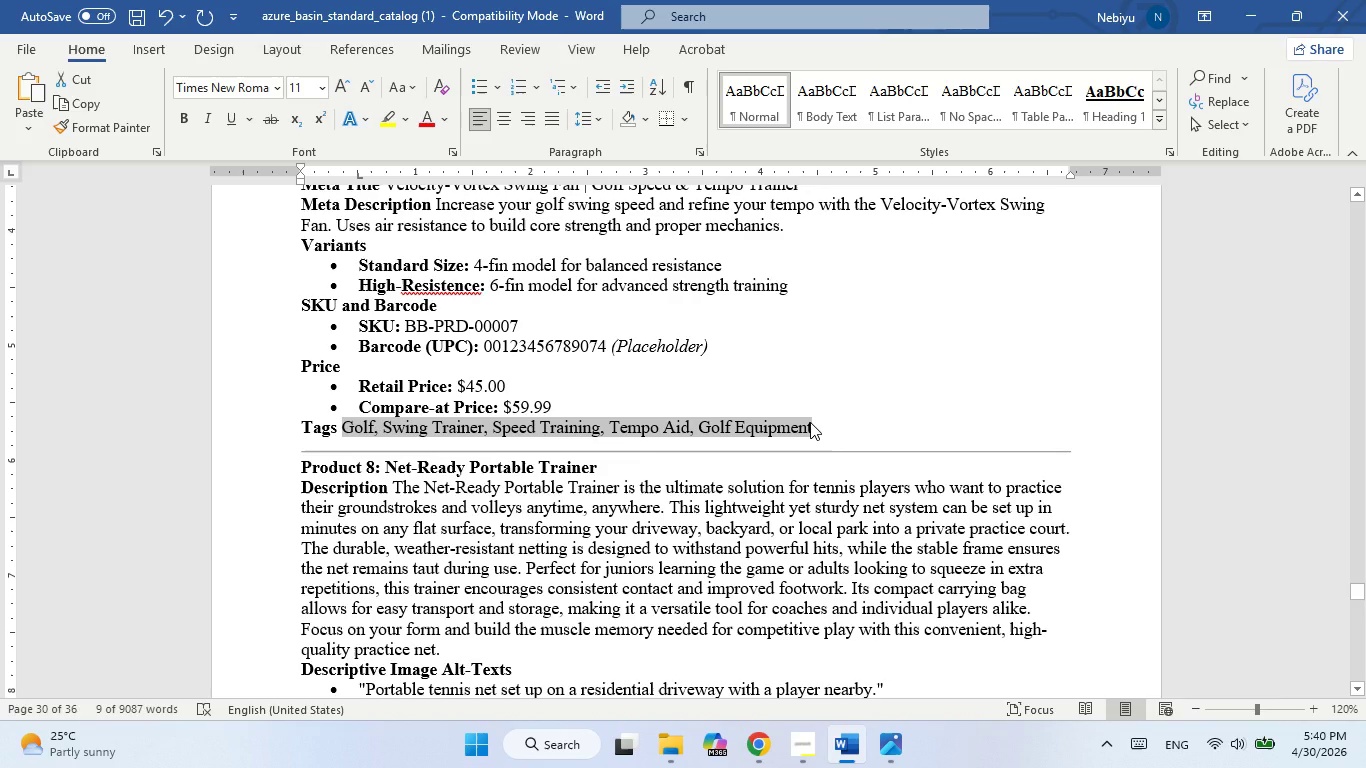 
key(Alt+AltLeft)
 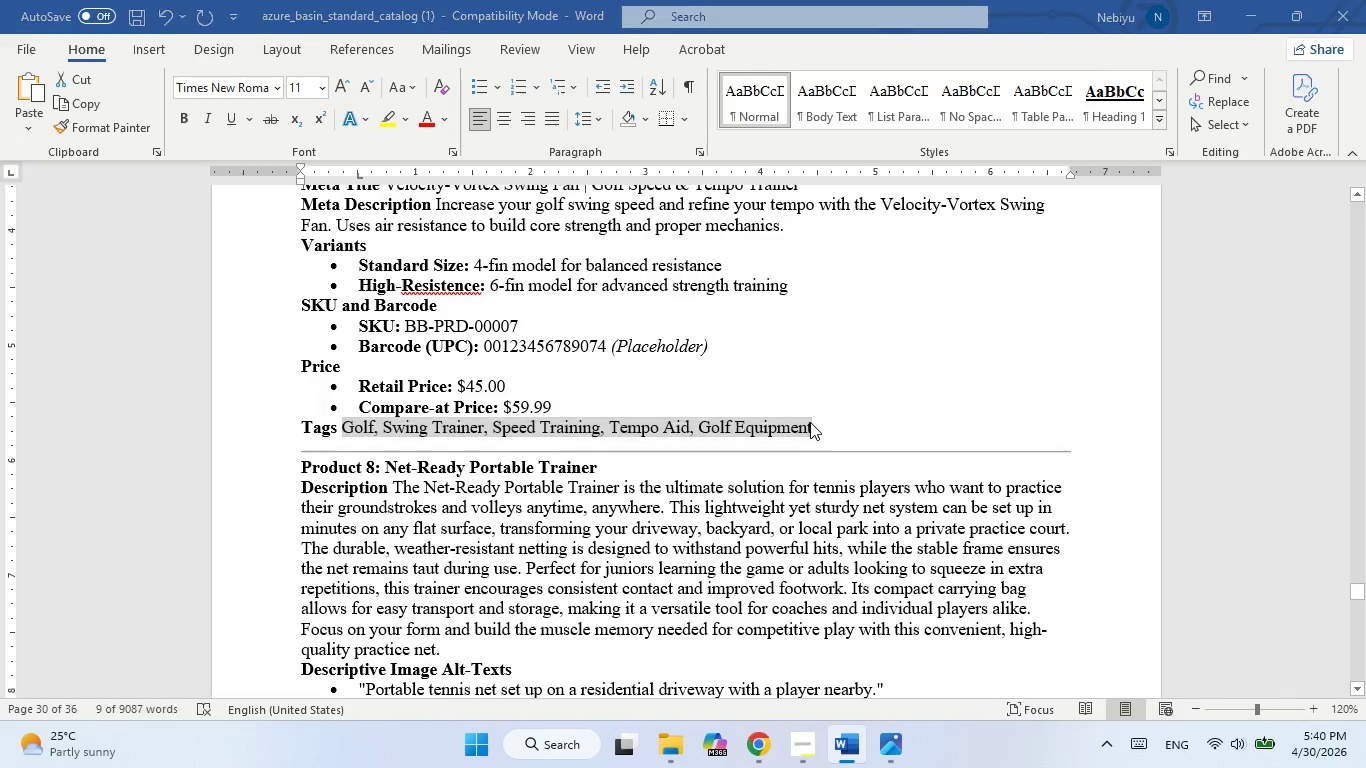 
key(Alt+Tab)
 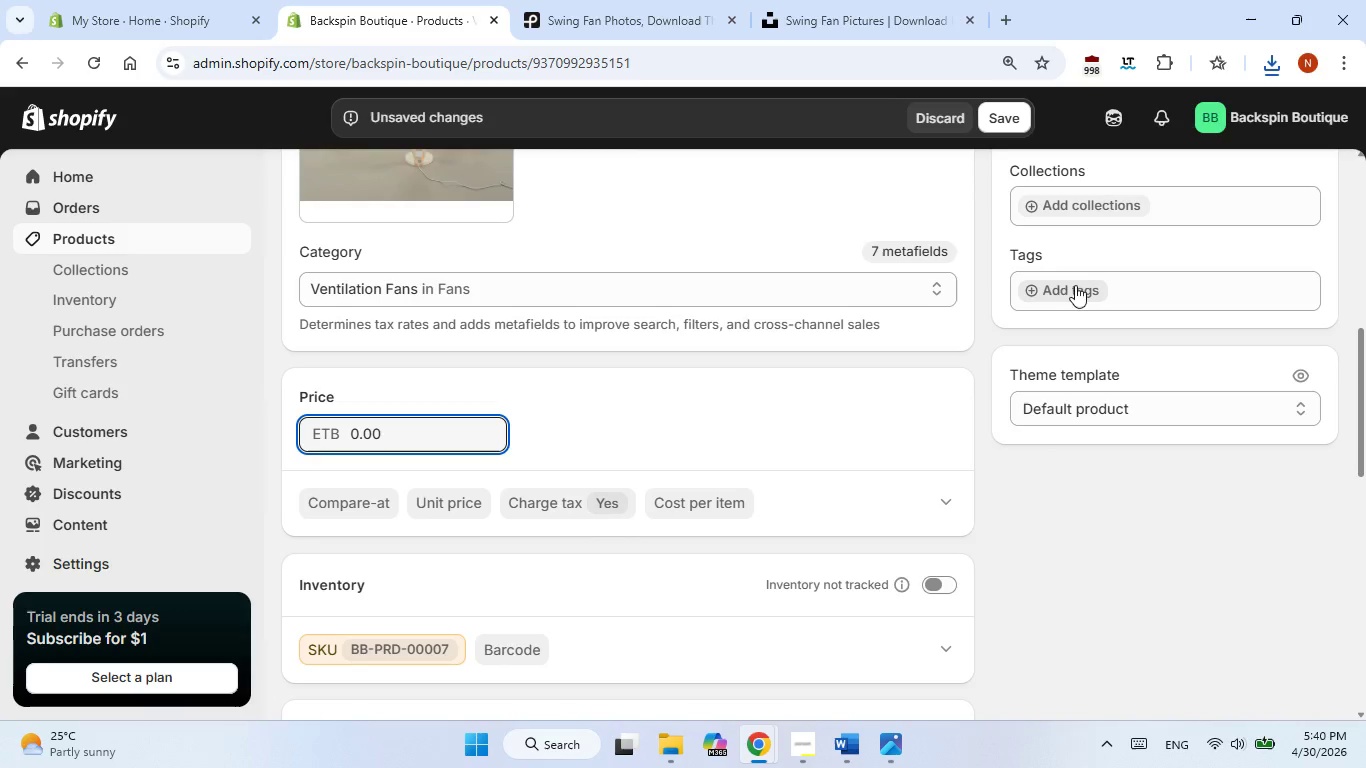 
left_click([1063, 284])
 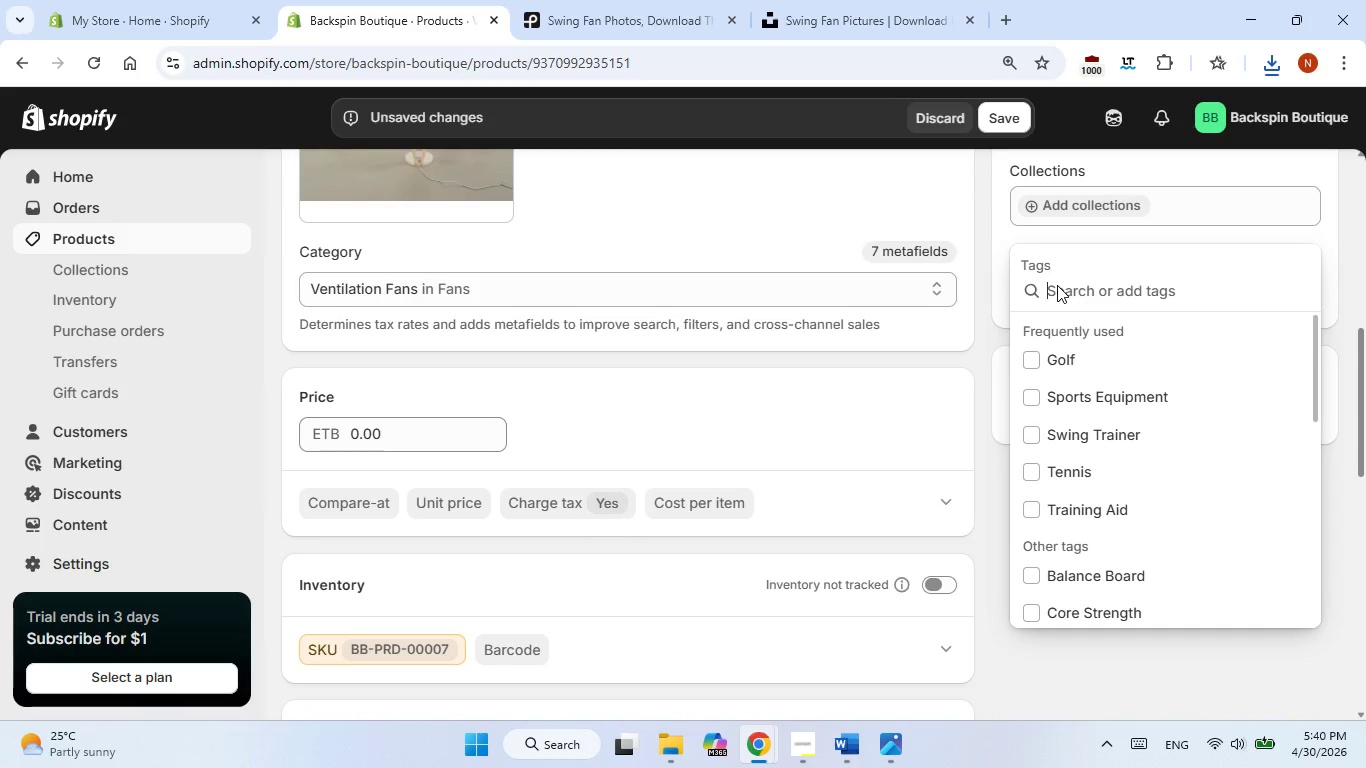 
key(Control+V)
 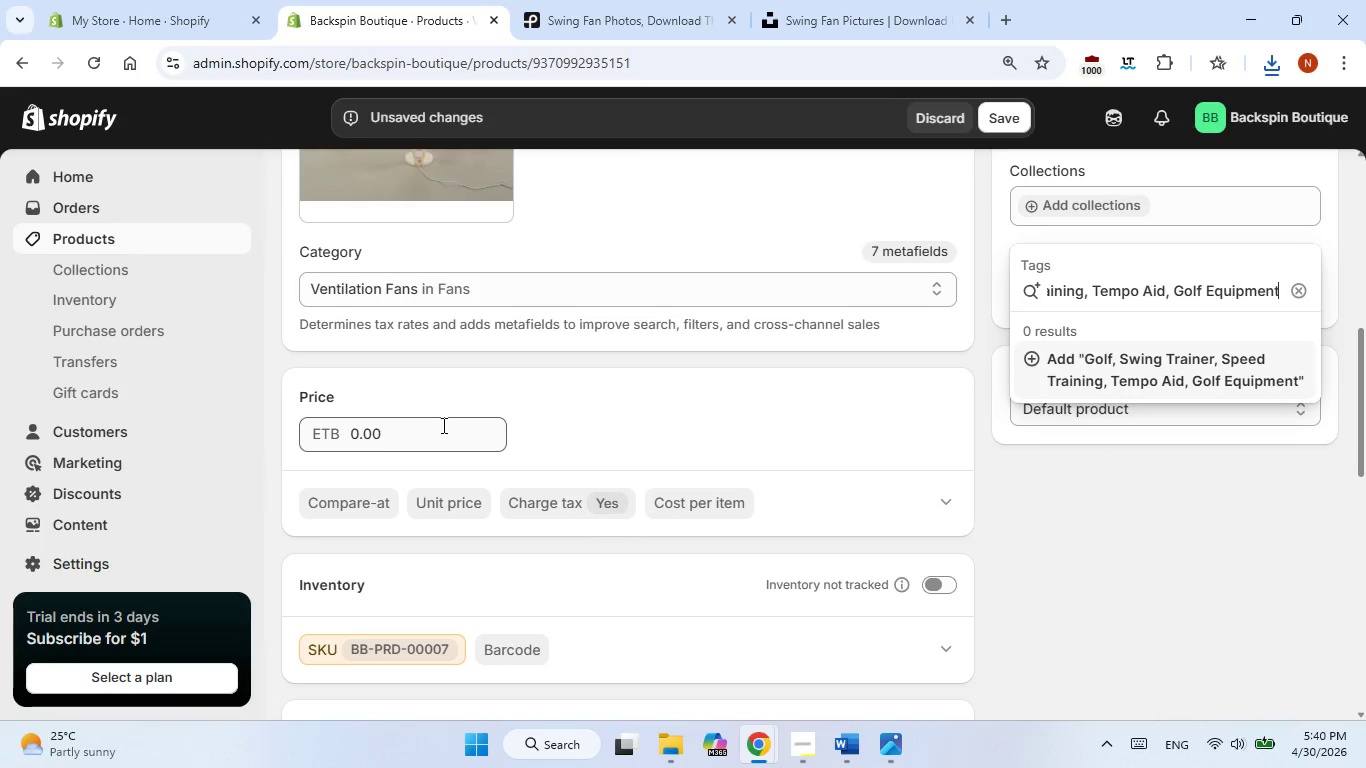 
left_click([427, 437])
 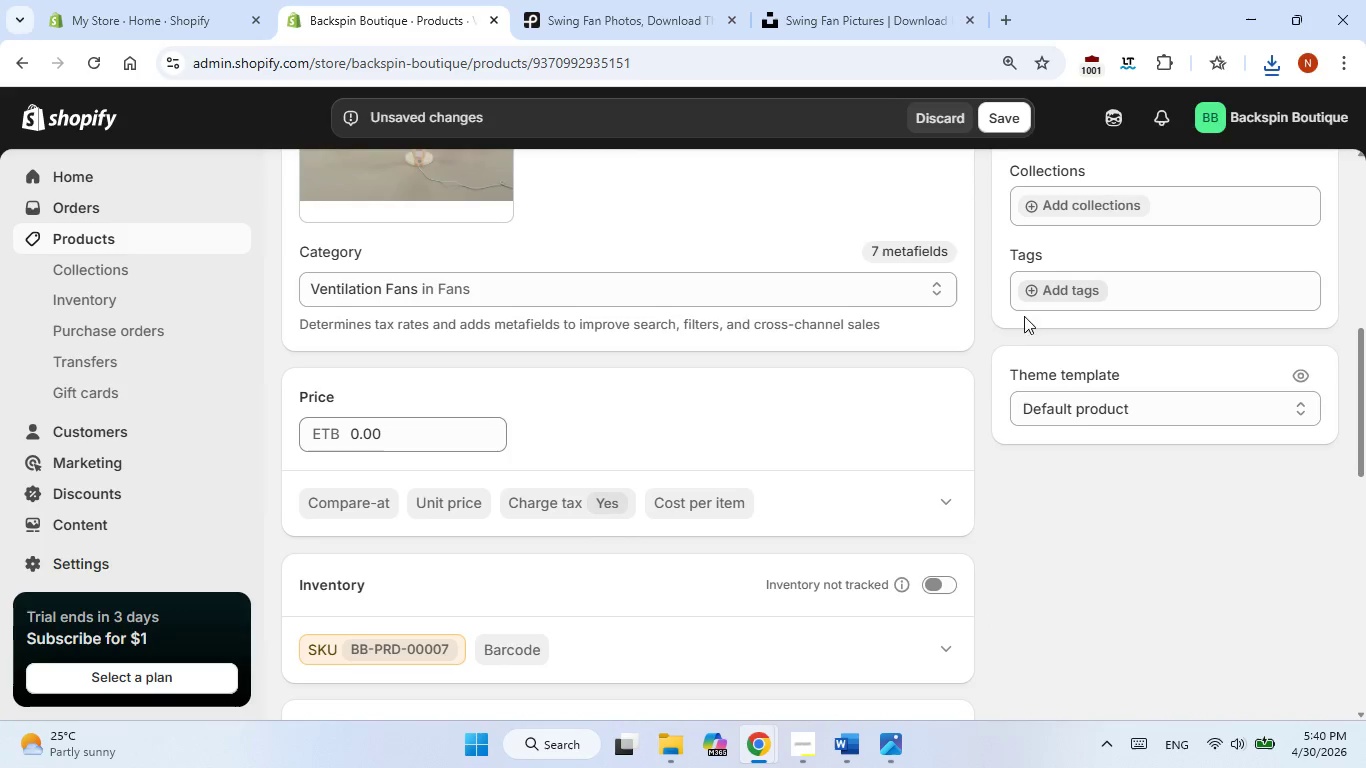 
left_click([1036, 296])
 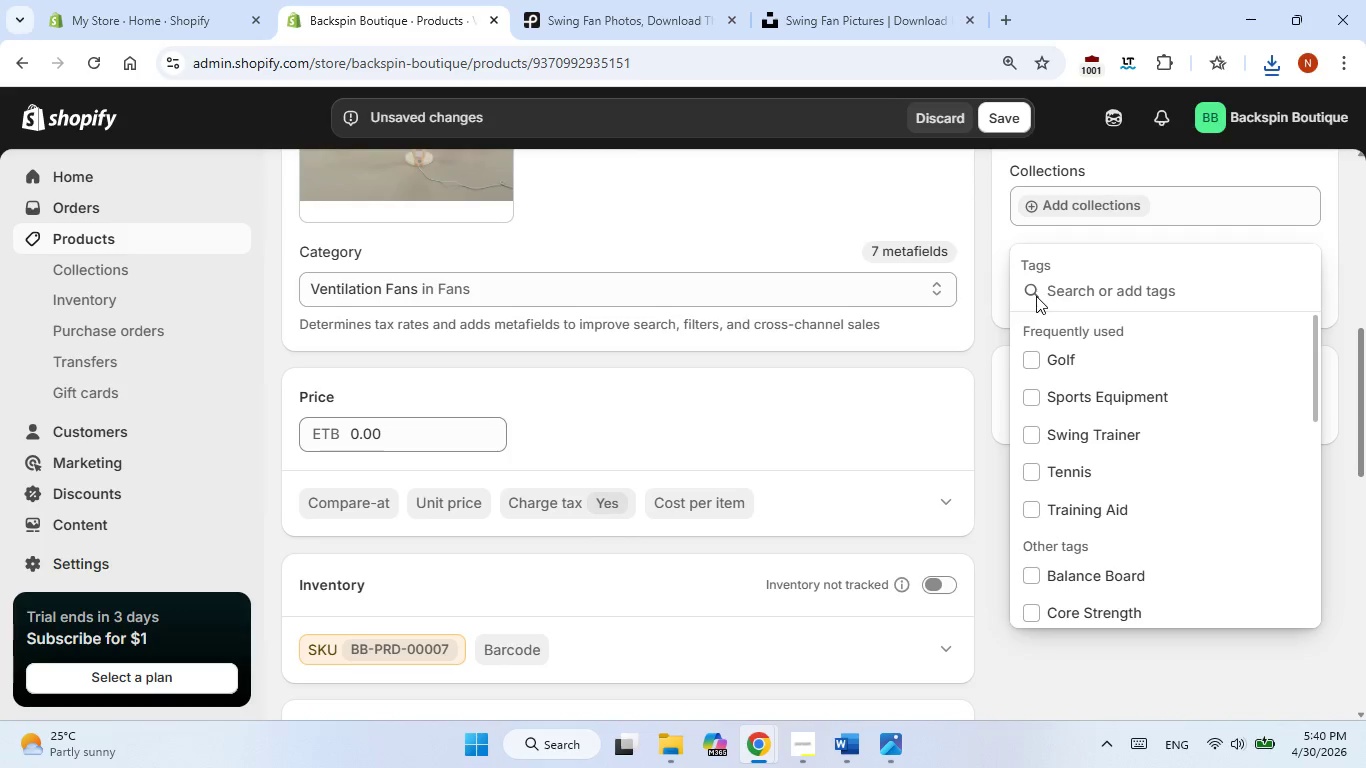 
key(Control+V)
 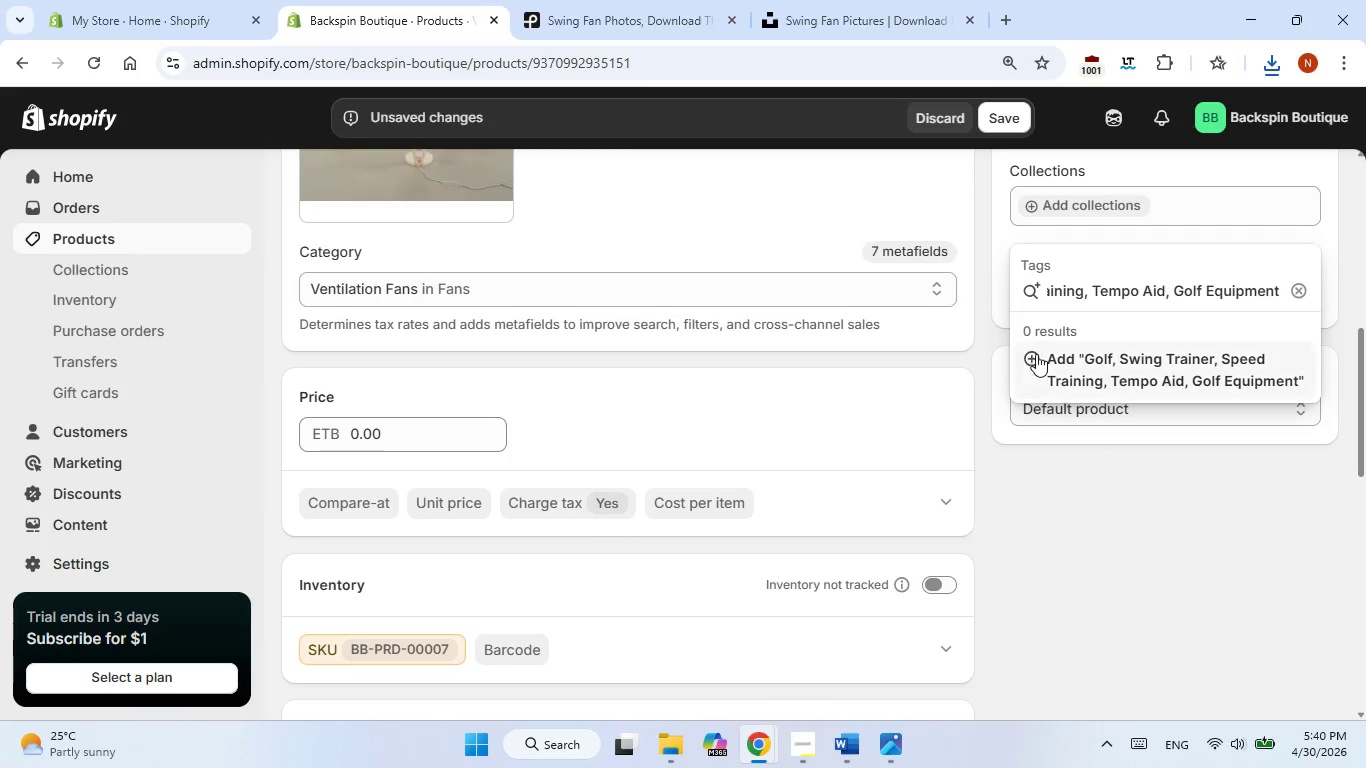 
left_click([1036, 358])
 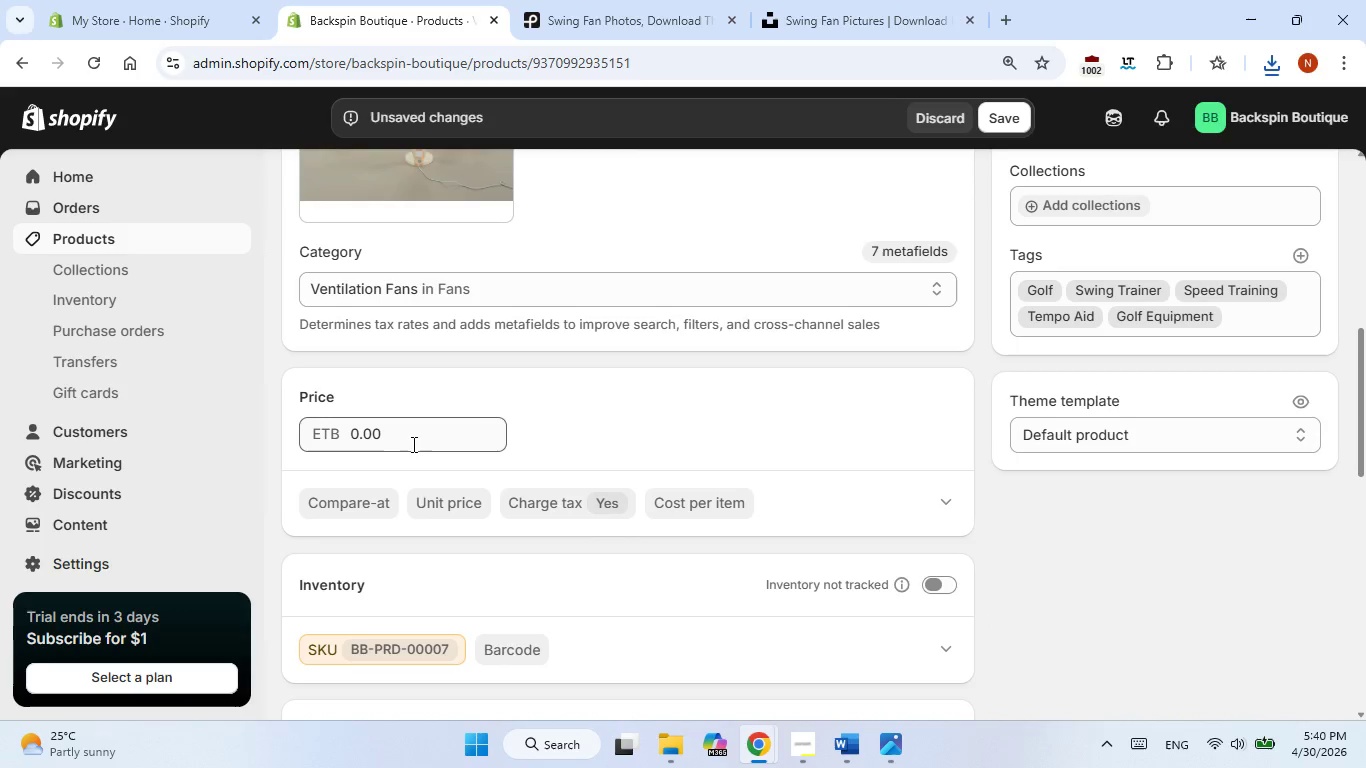 
double_click([412, 444])
 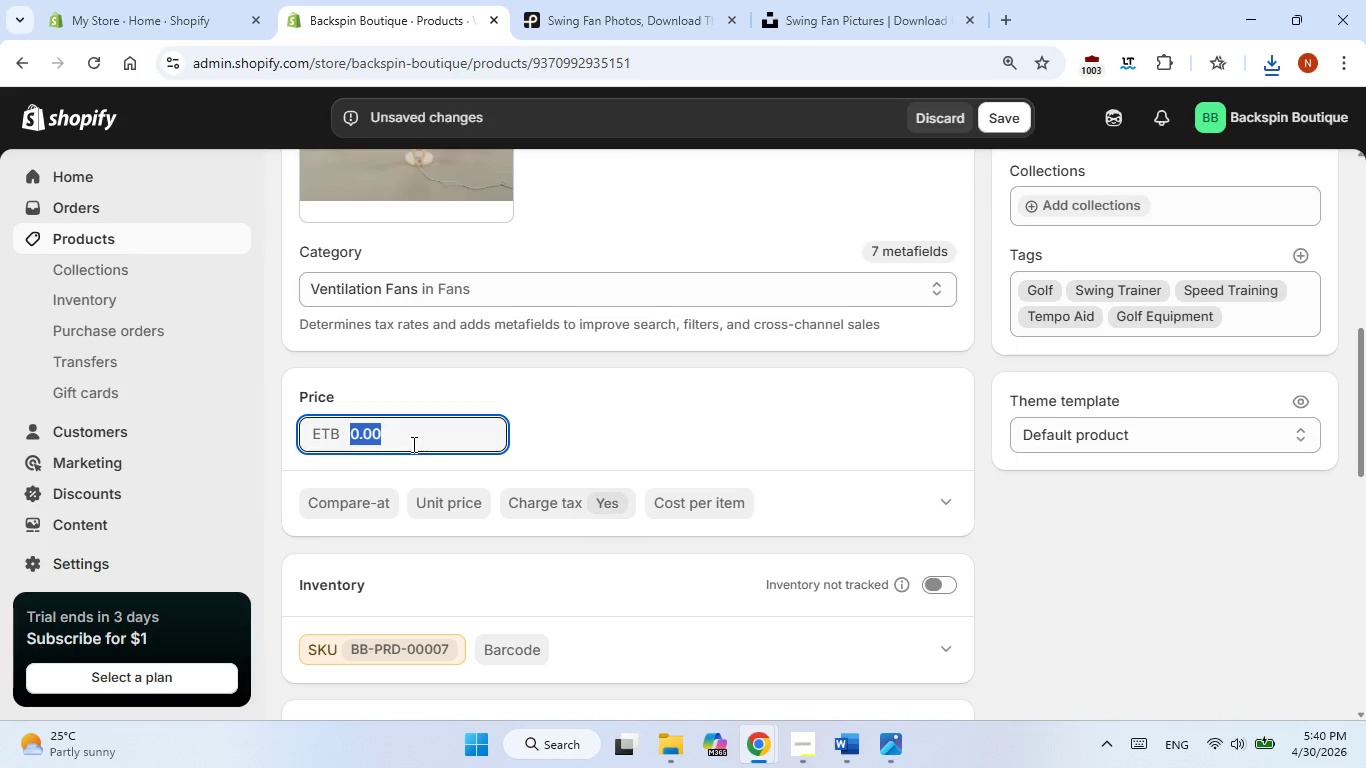 
key(Numpad4)
 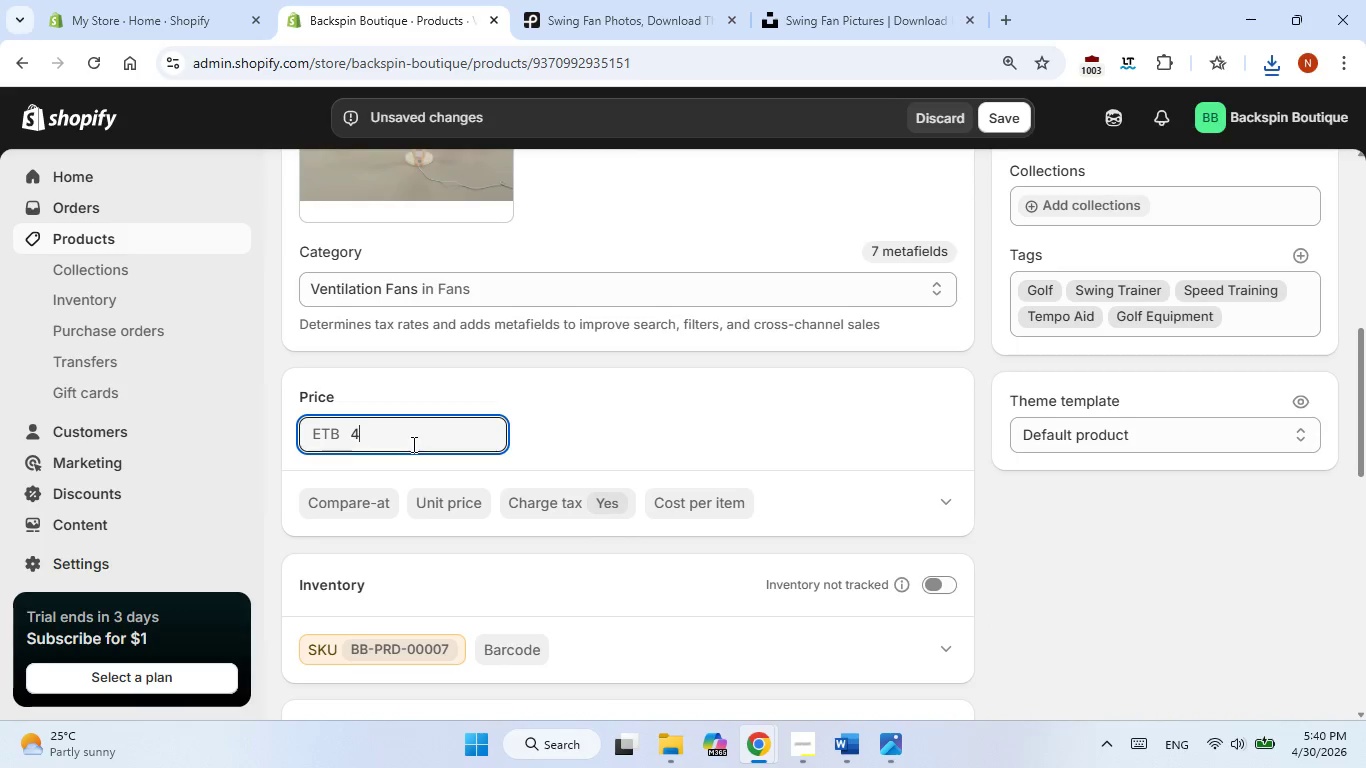 
key(Numpad5)
 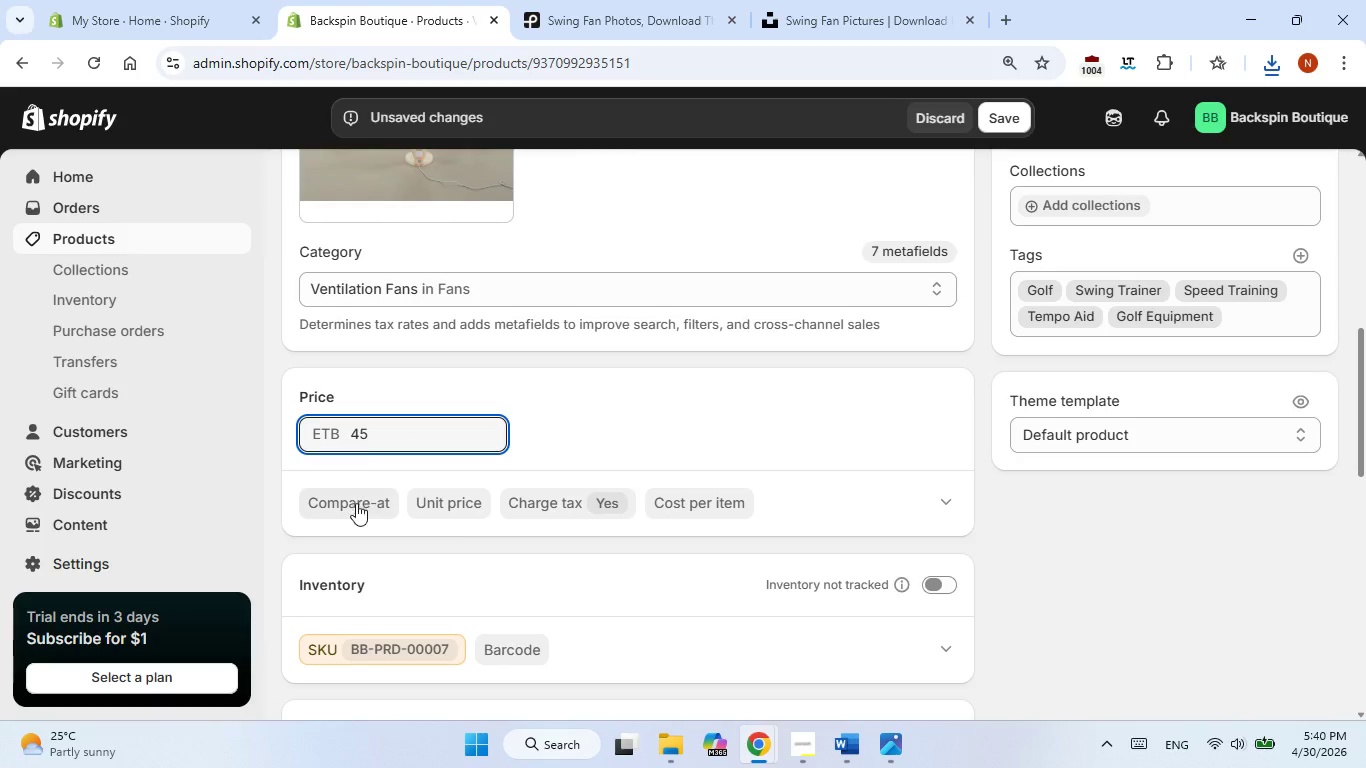 
left_click([354, 507])
 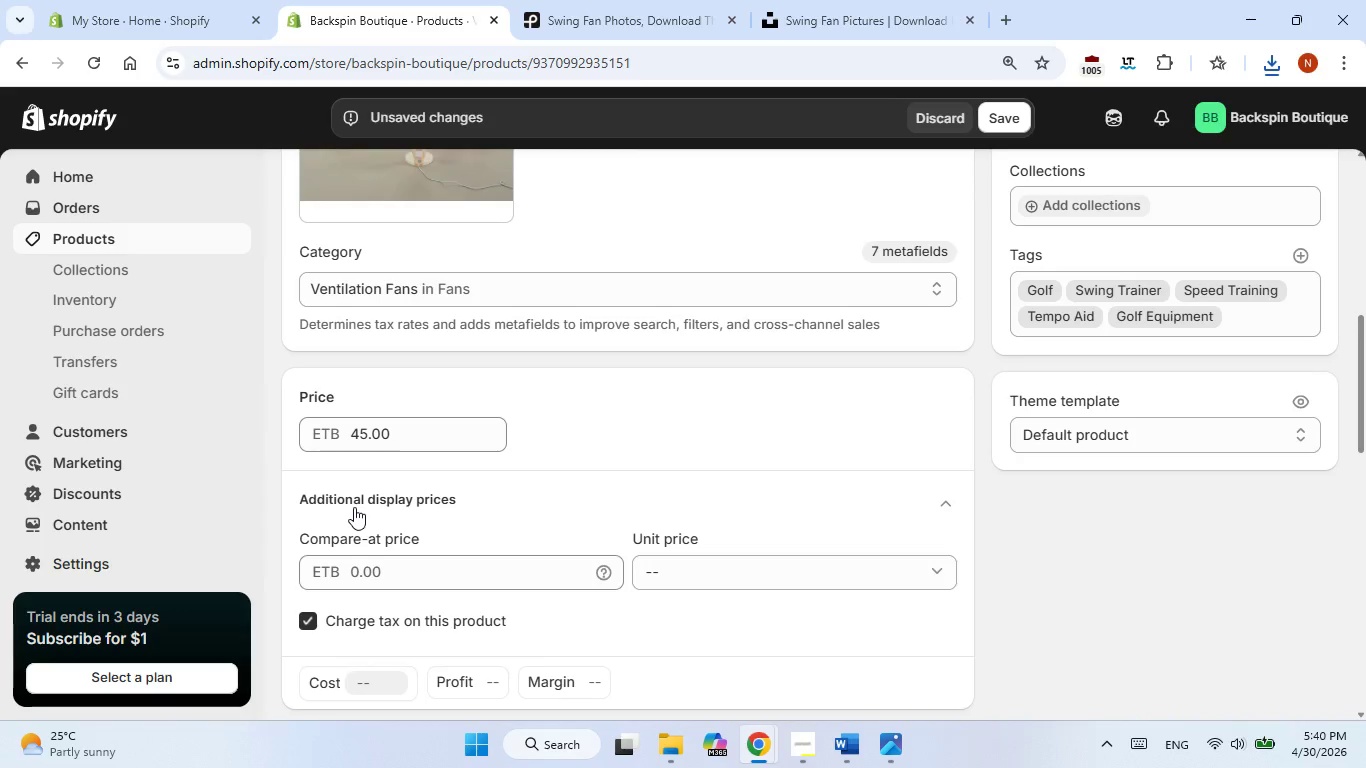 
key(Numpad5)
 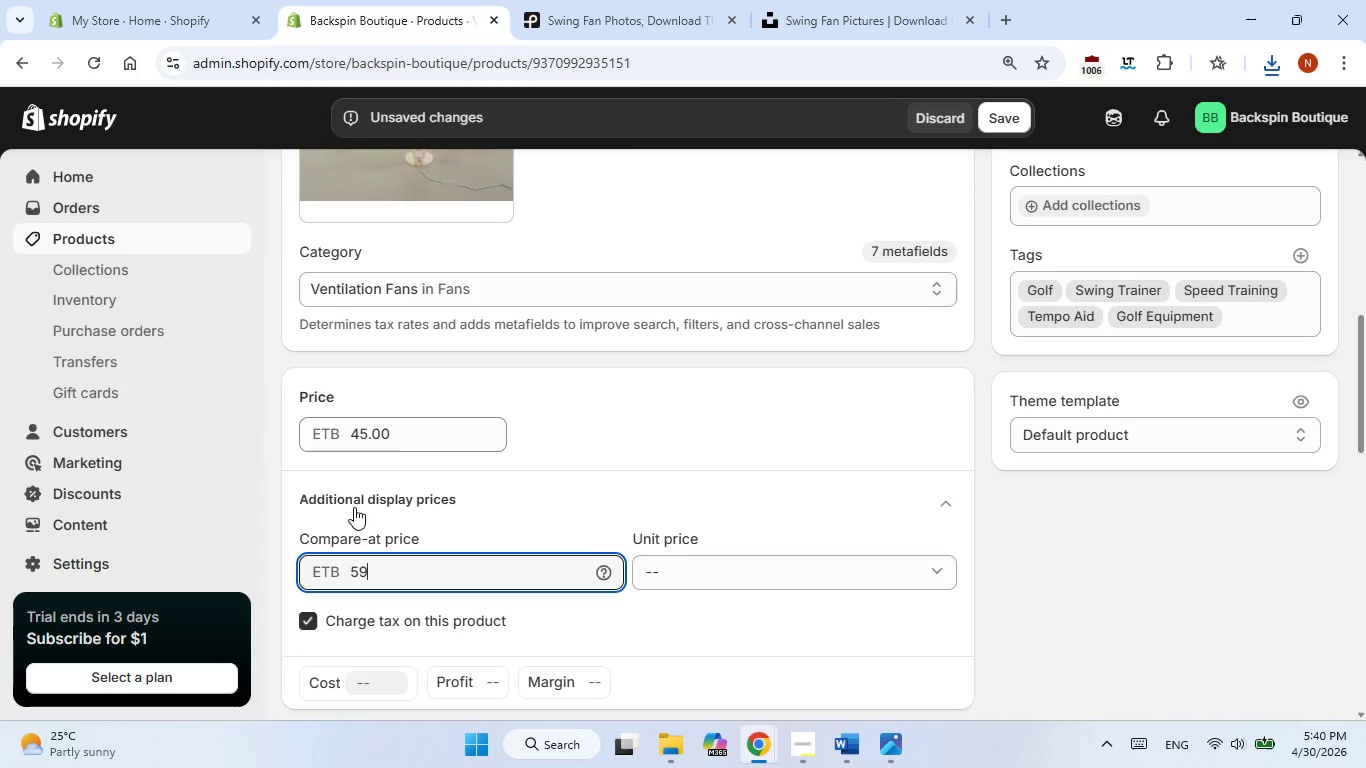 
key(Numpad9)
 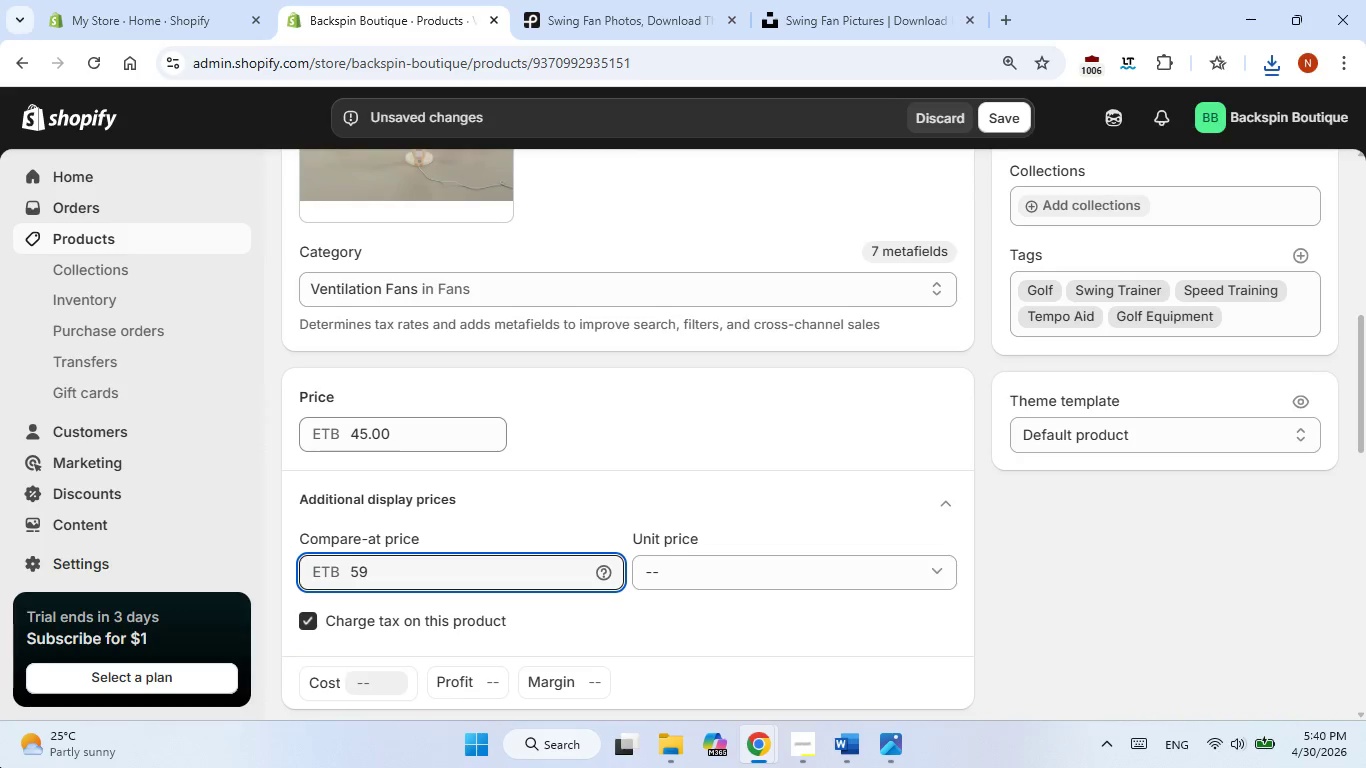 
key(NumpadDecimal)
 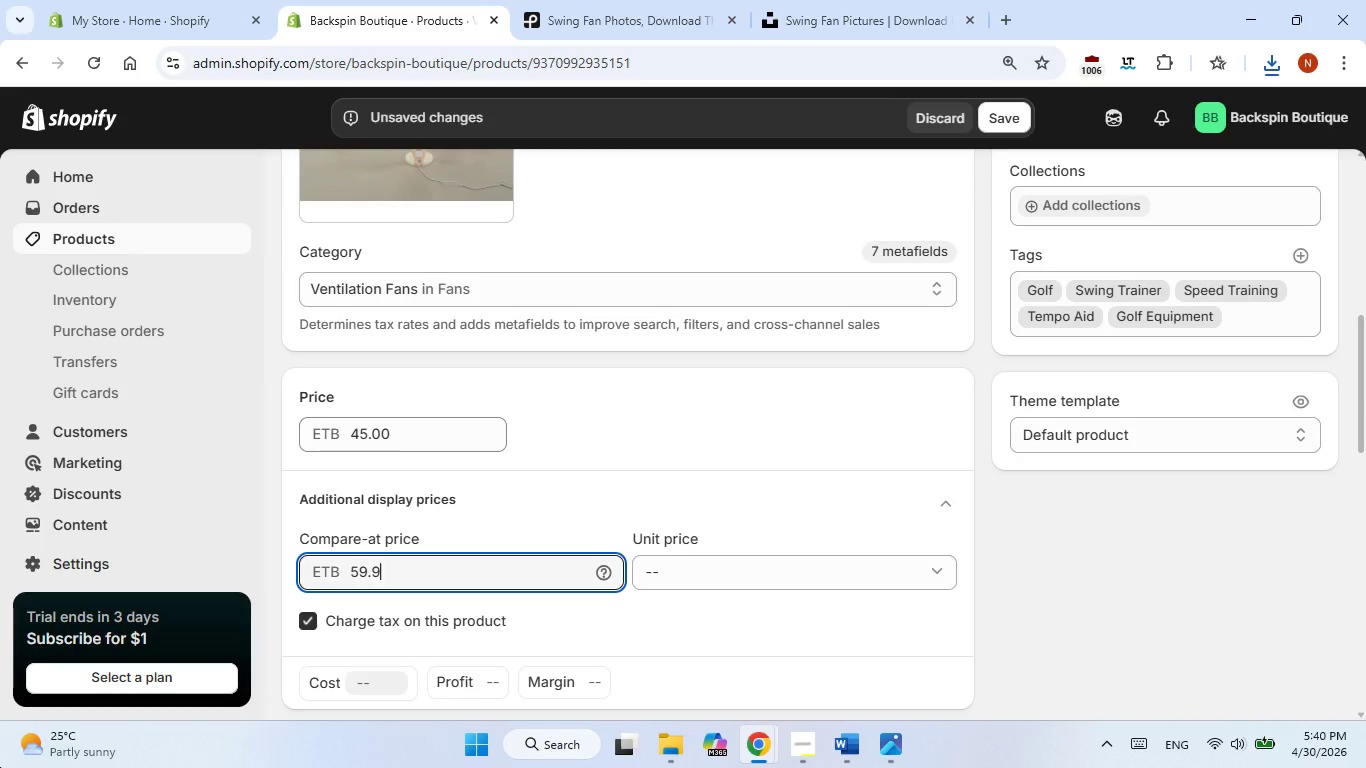 
key(Numpad9)
 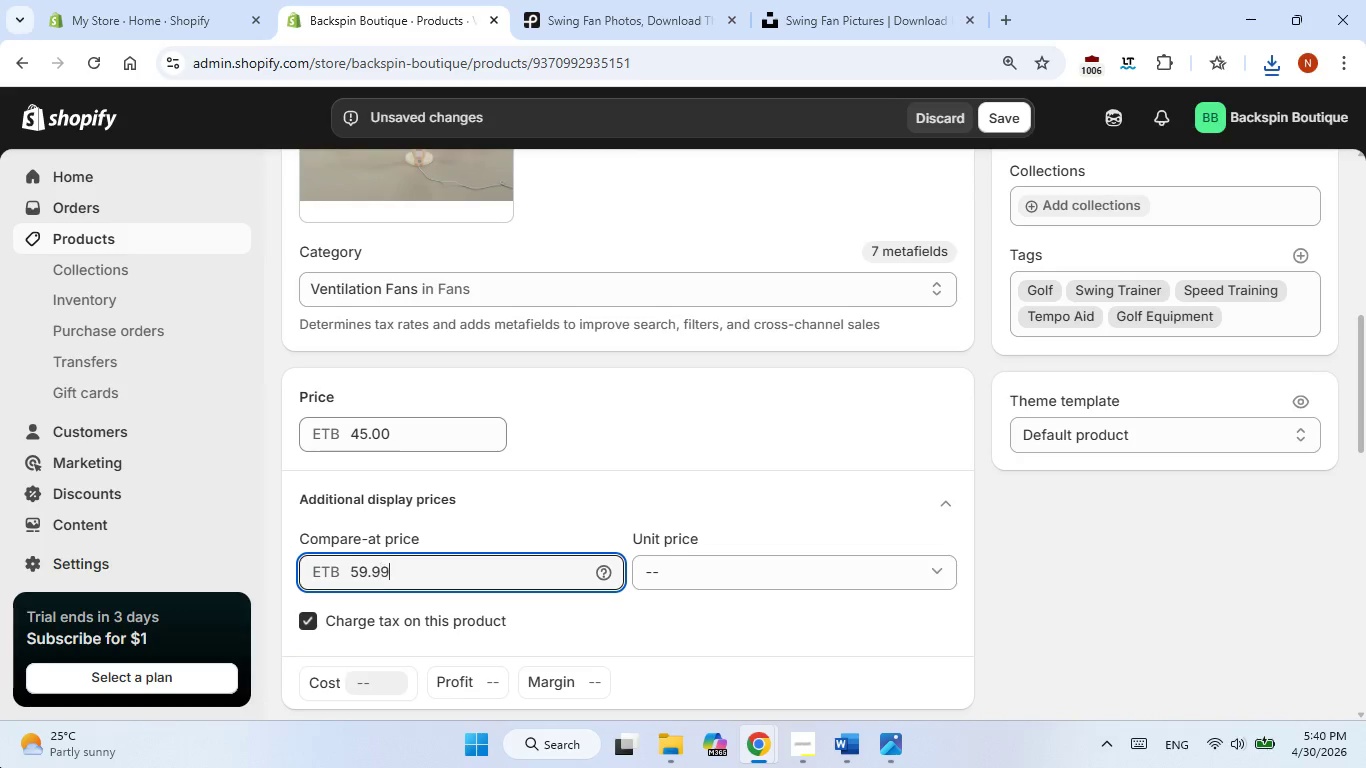 
key(Numpad9)
 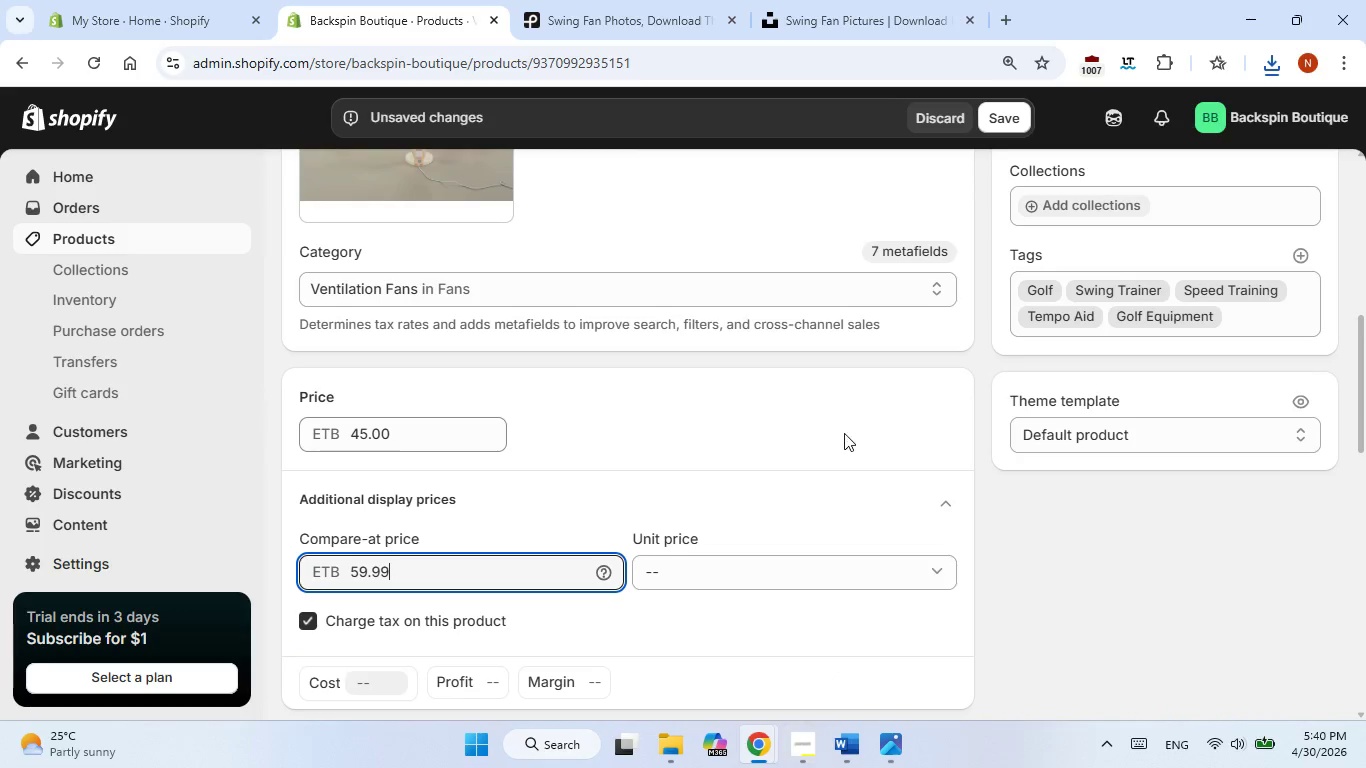 
left_click([1107, 524])
 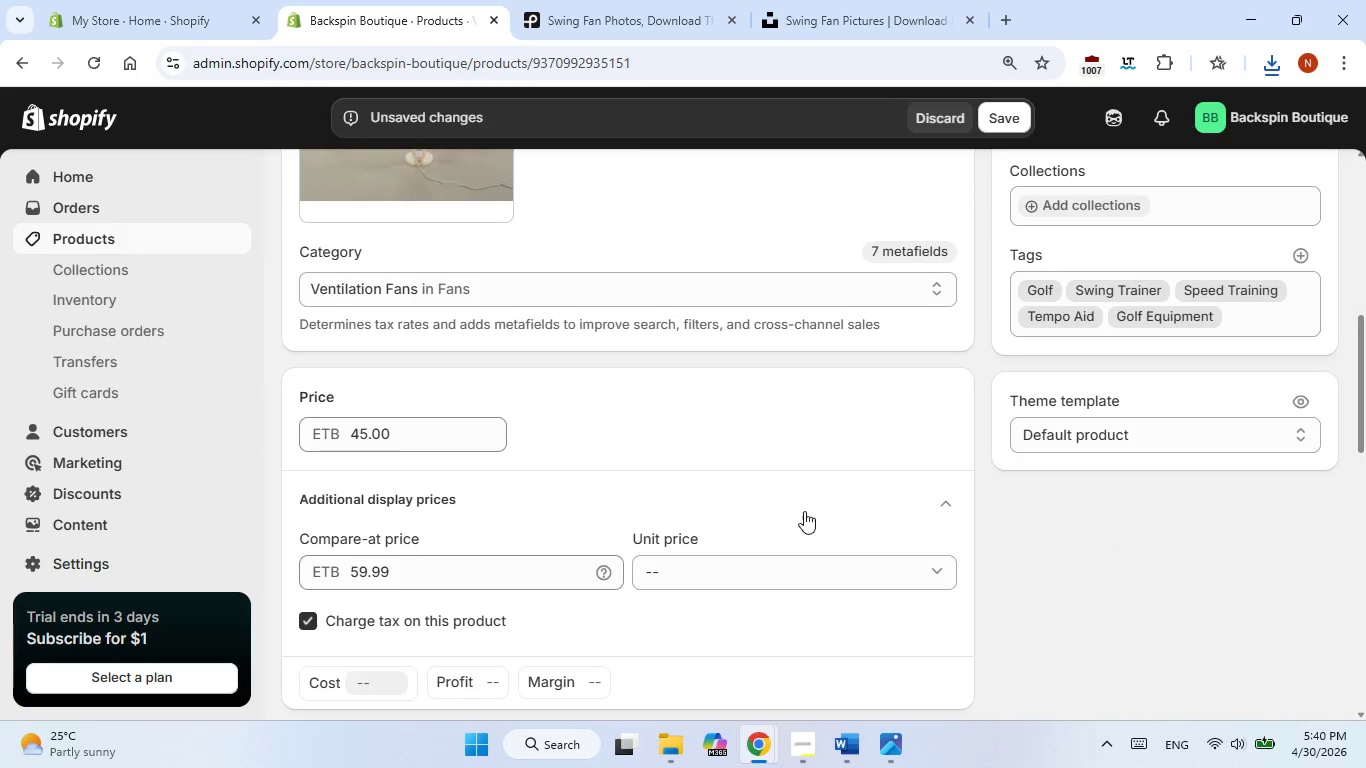 
mouse_move([732, 510])
 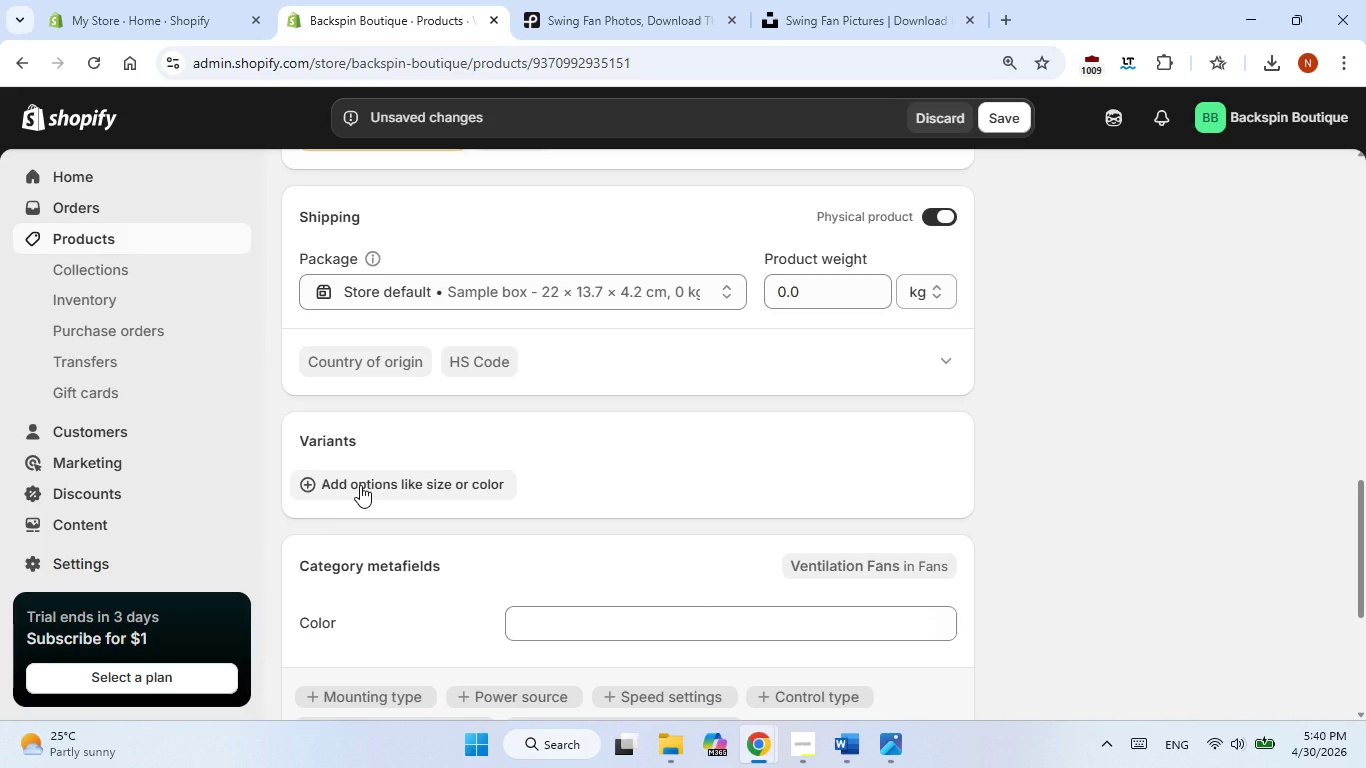 
wait(9.0)
 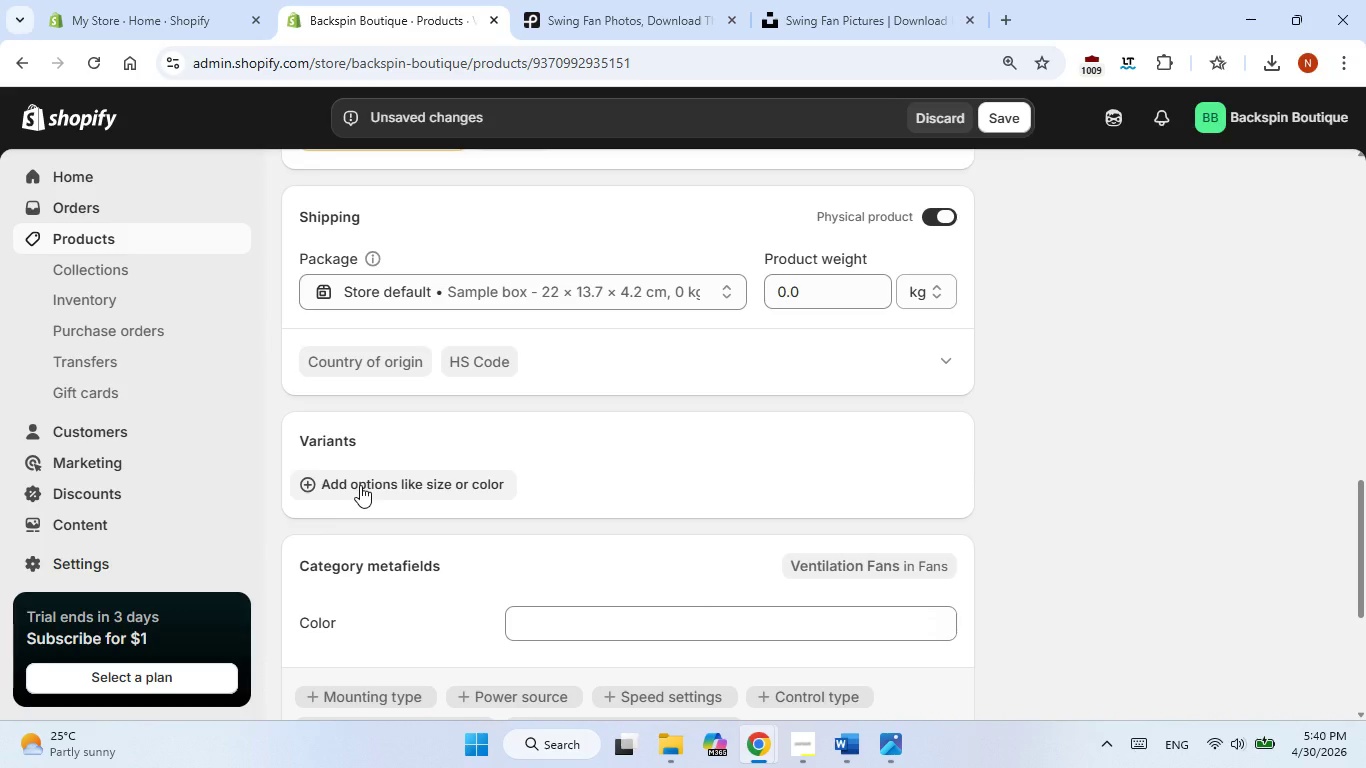 
left_click([522, 527])
 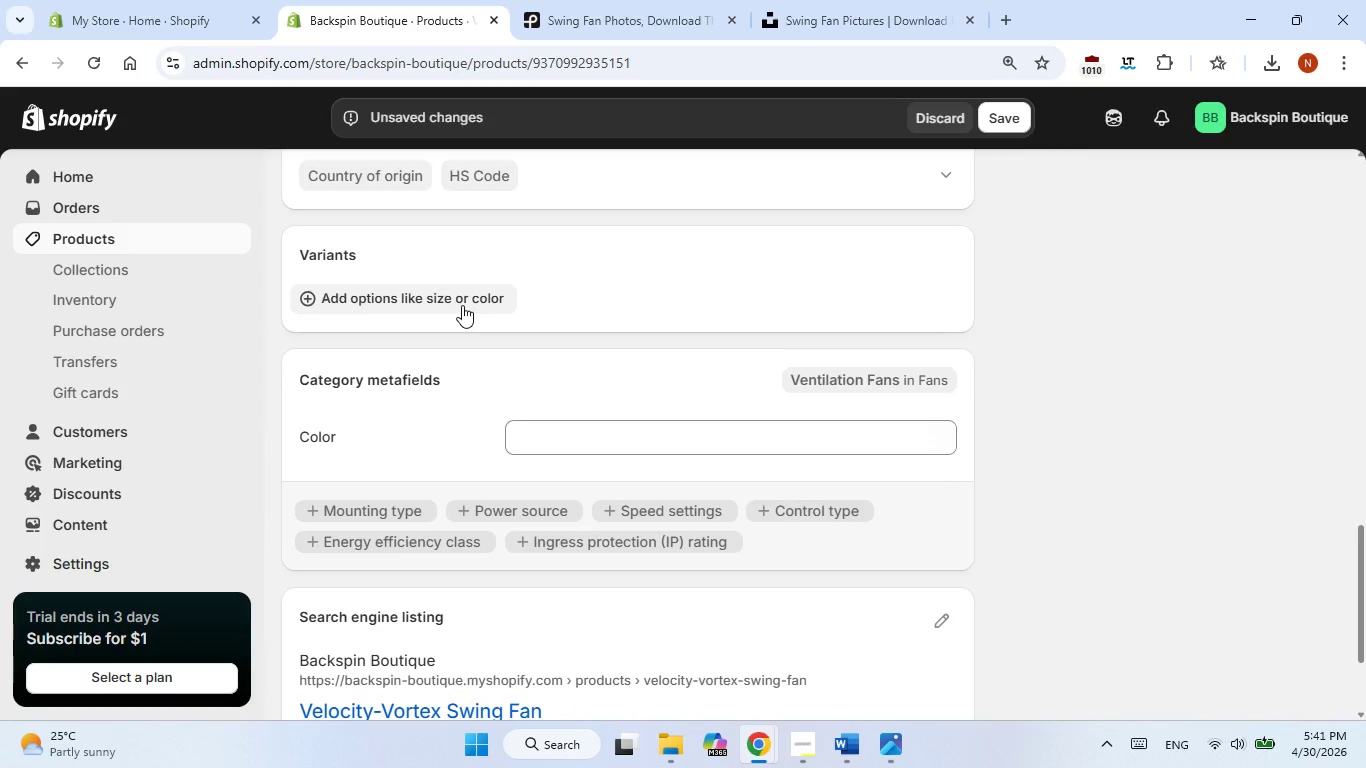 
wait(41.38)
 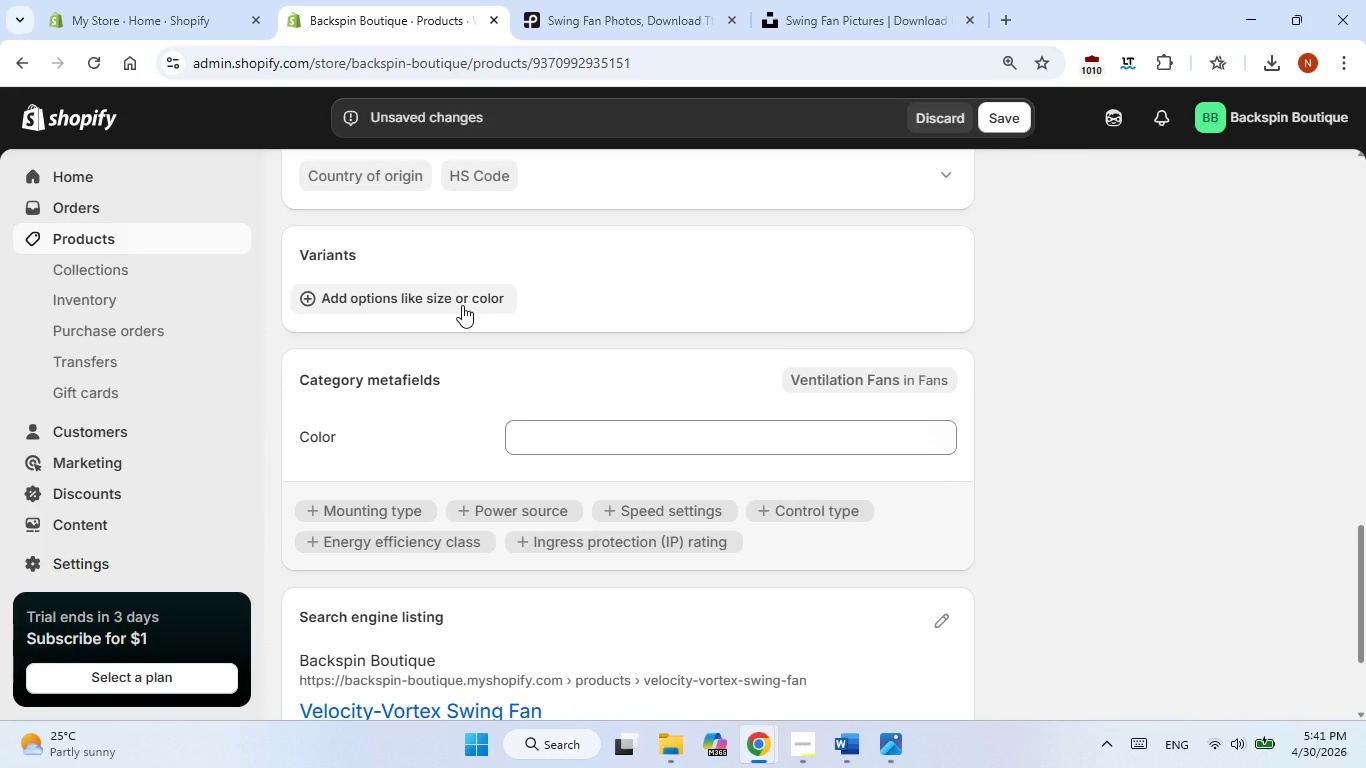 
left_click([462, 305])
 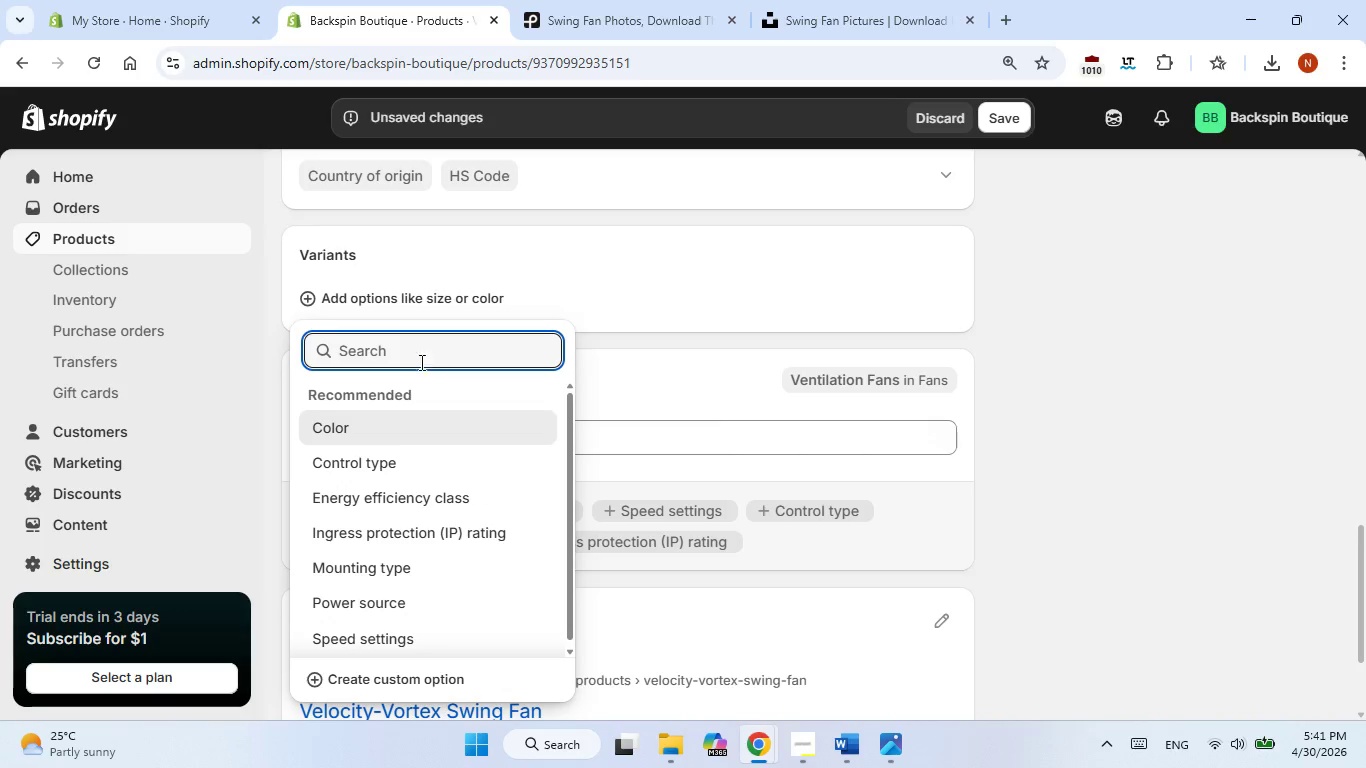 
left_click([418, 360])
 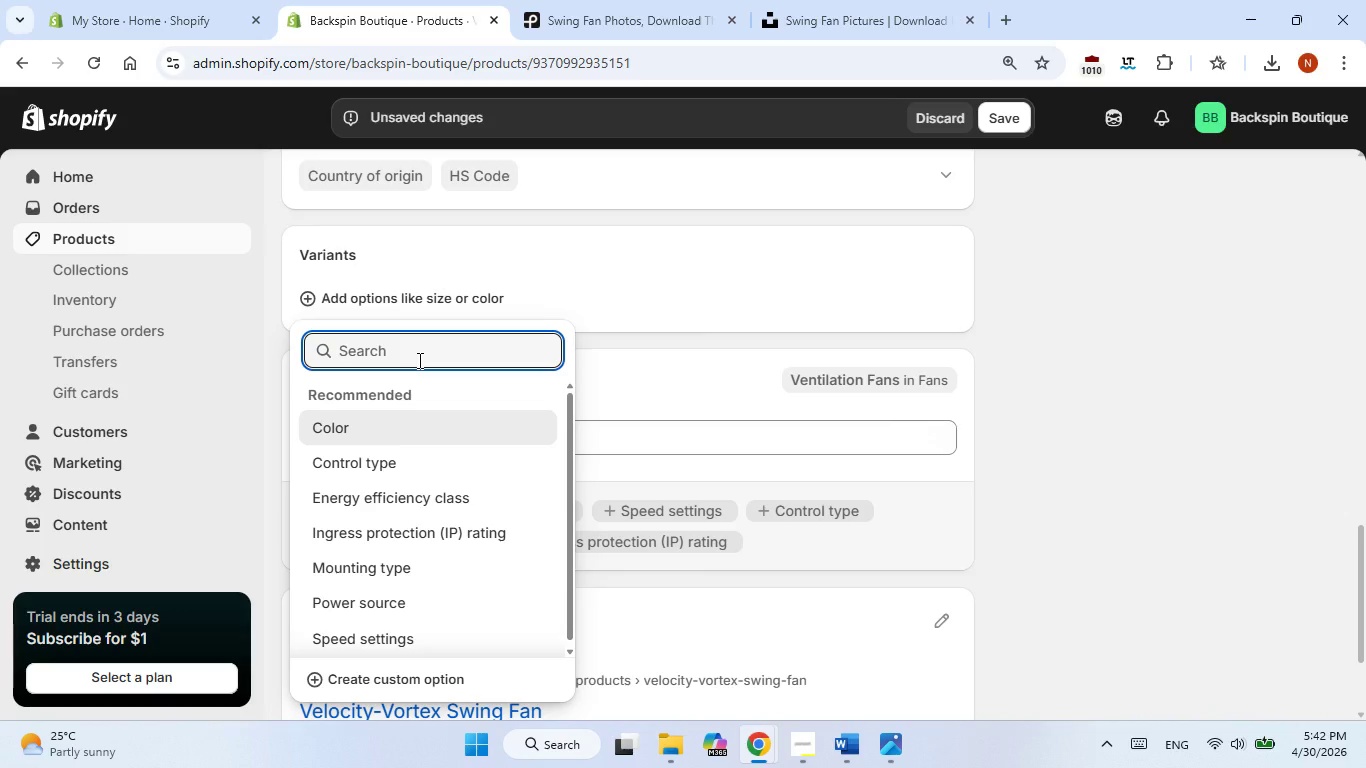 
wait(20.25)
 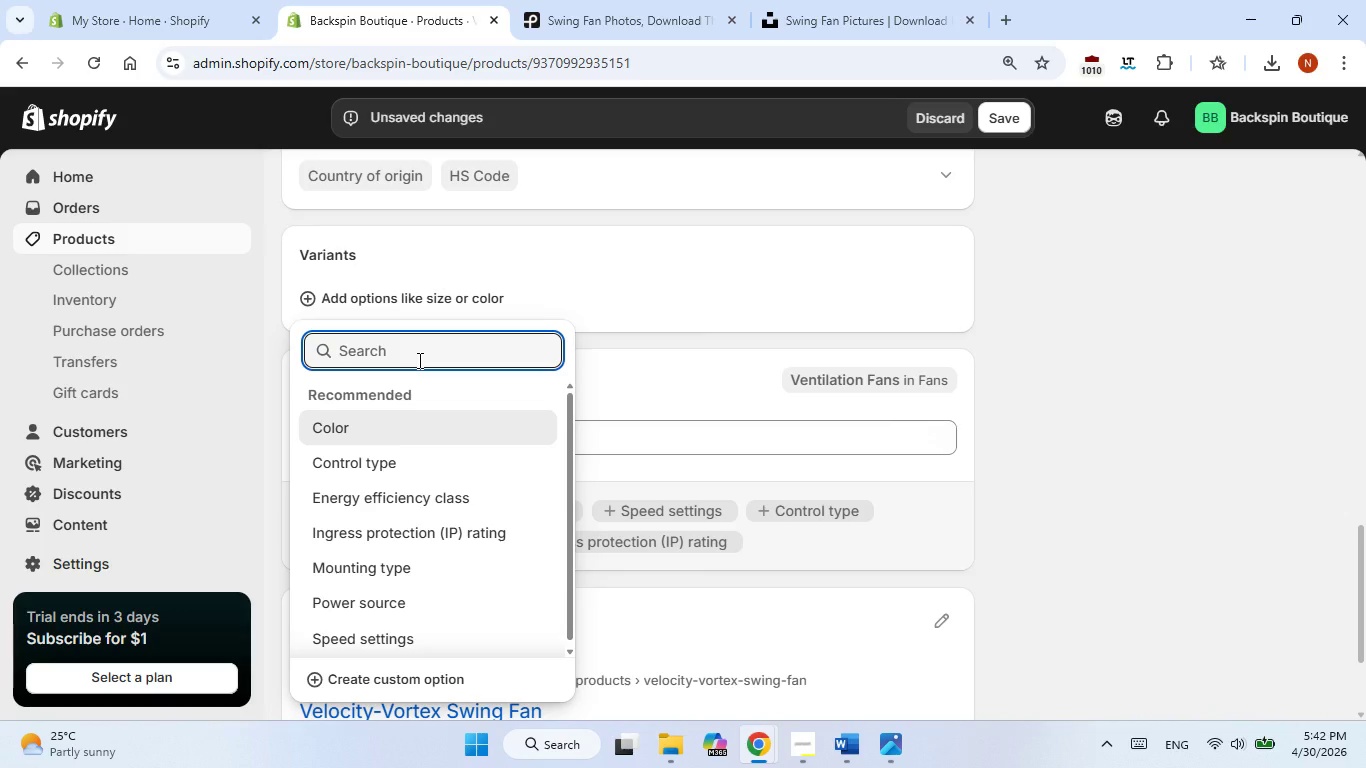 
left_click([418, 348])
 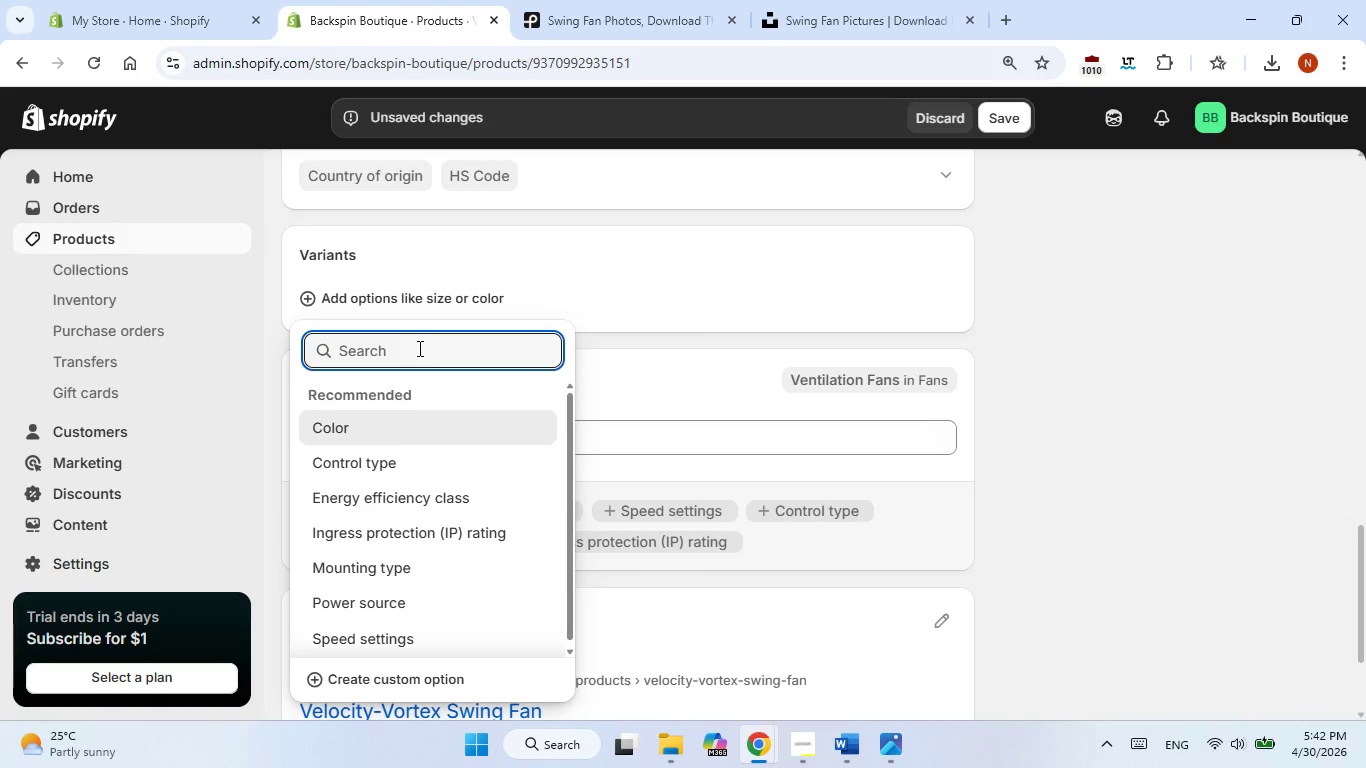 
wait(5.31)
 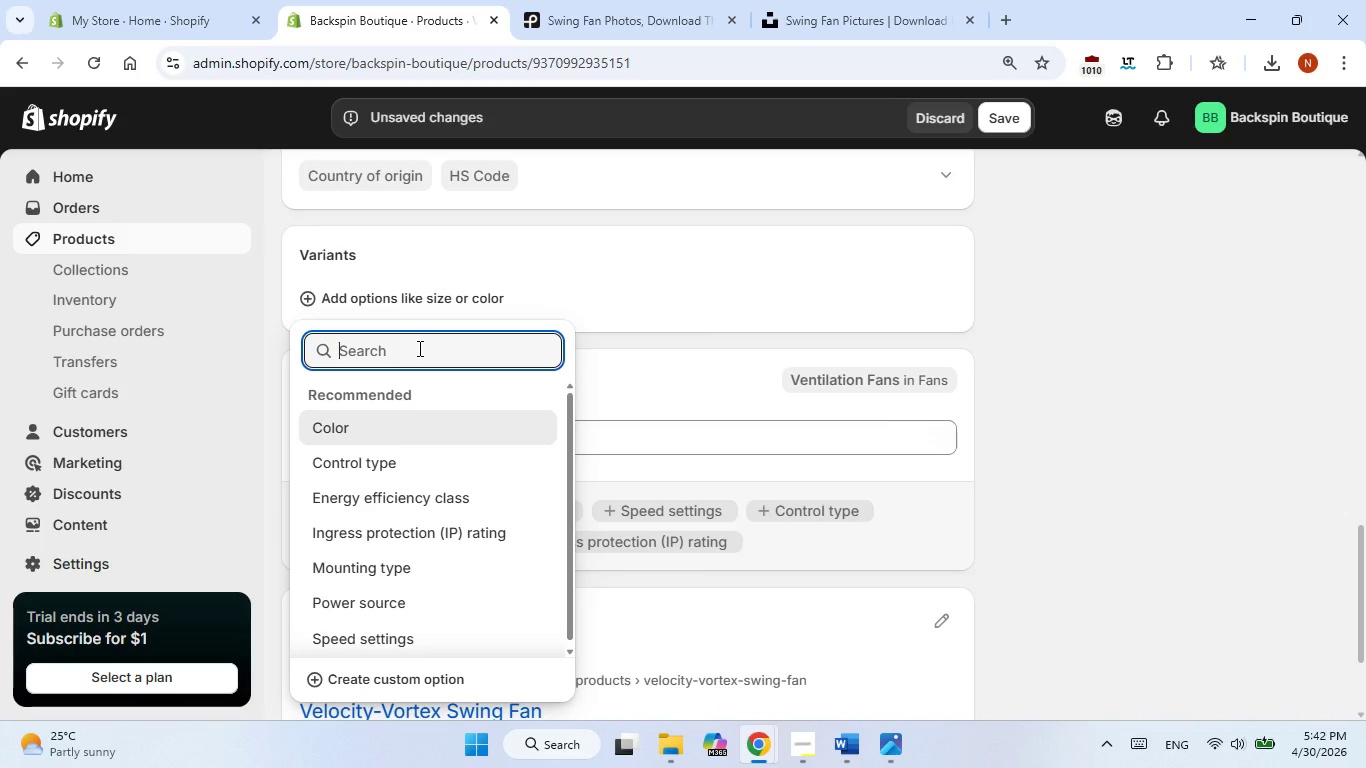 
left_click([847, 763])
 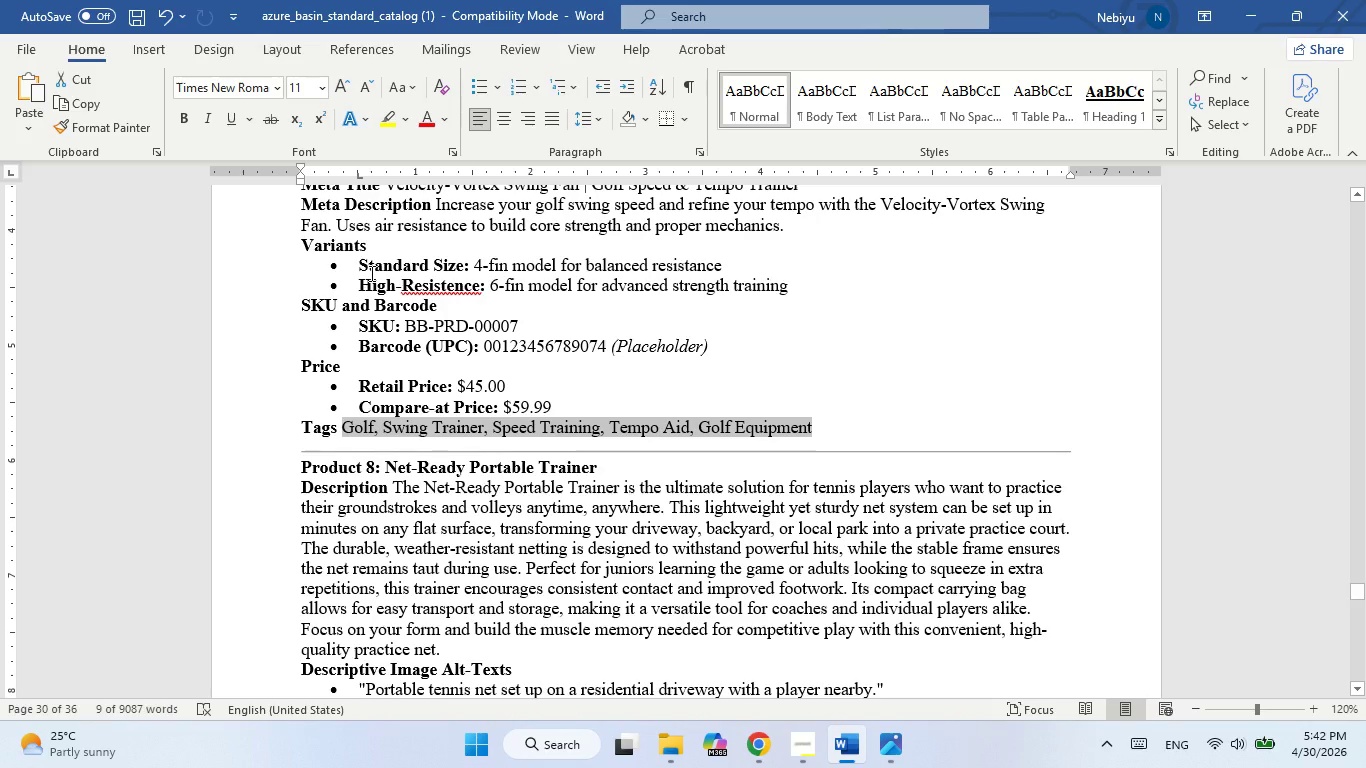 
wait(5.88)
 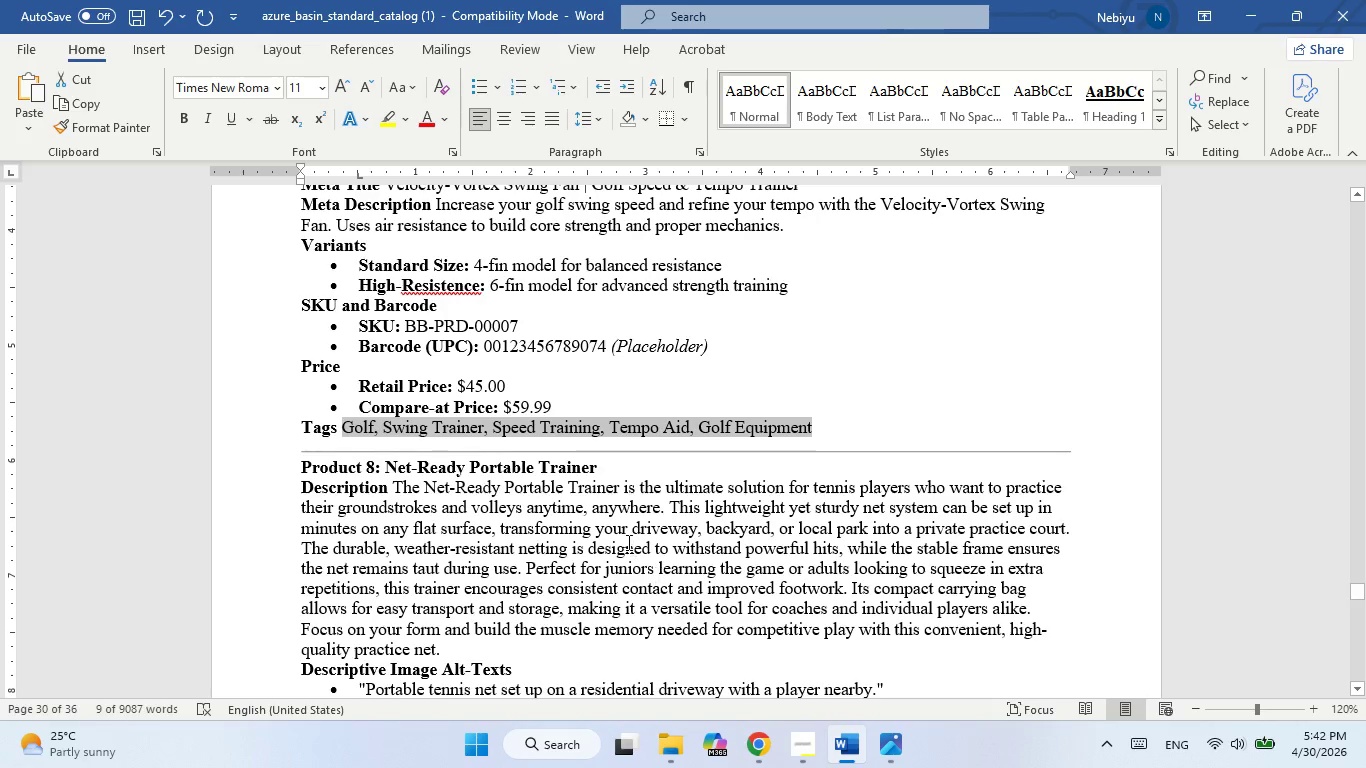 
left_click_drag(start_coordinate=[361, 264], to_coordinate=[800, 280])
 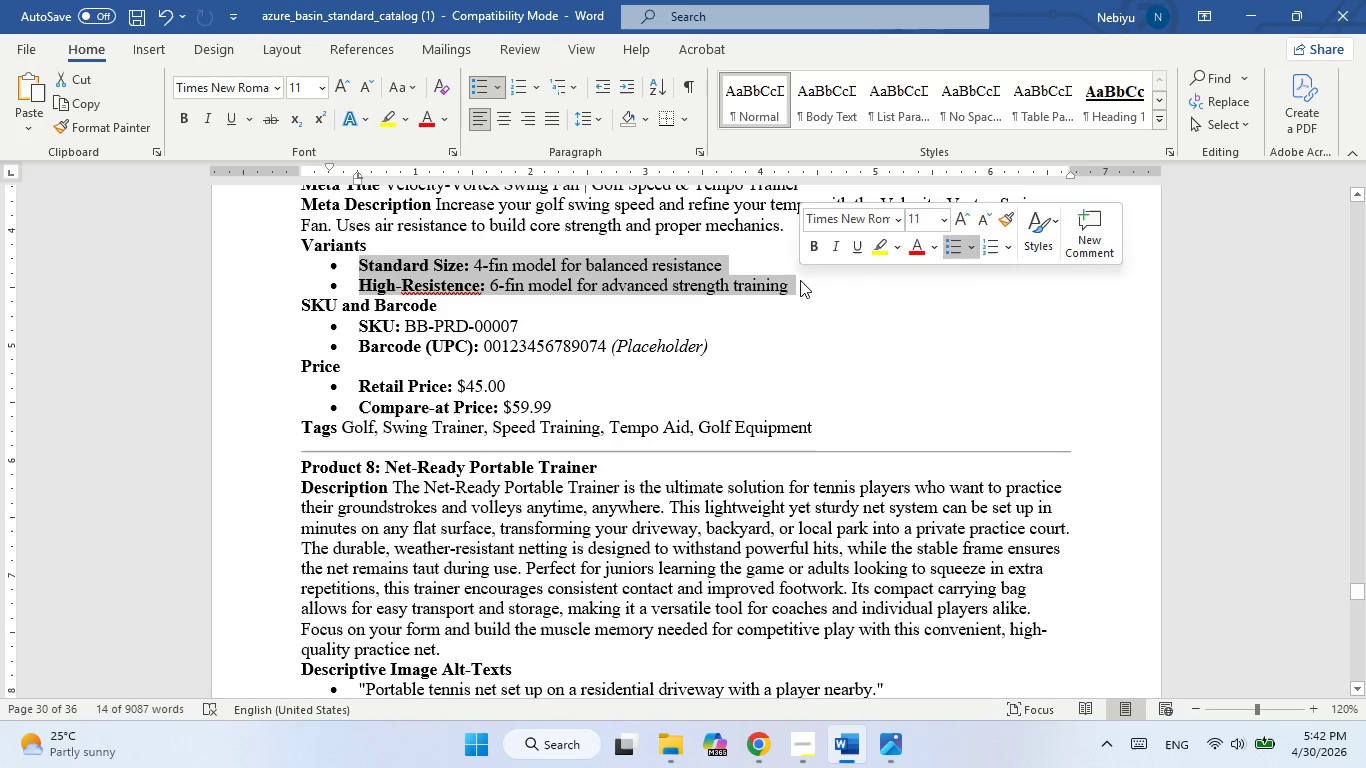 
key(Control+C)
 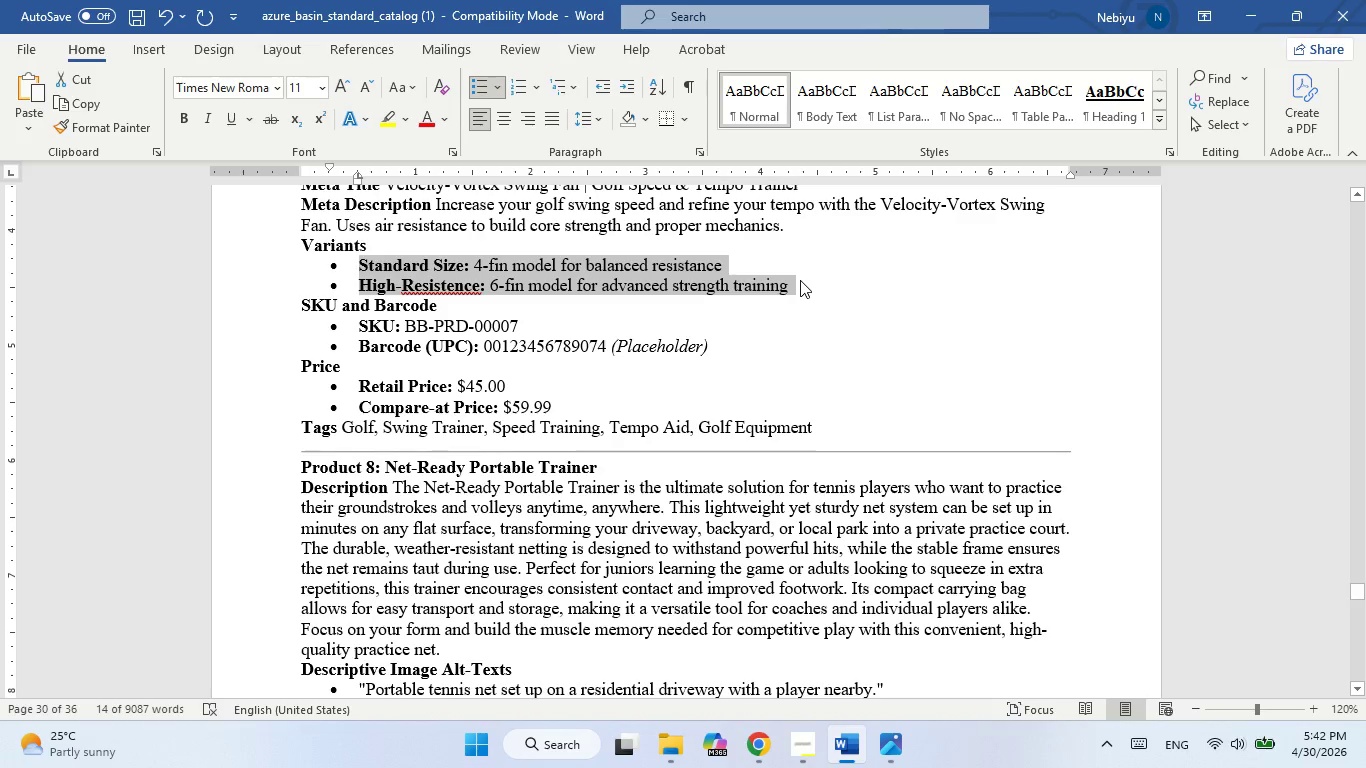 
key(Alt+AltLeft)
 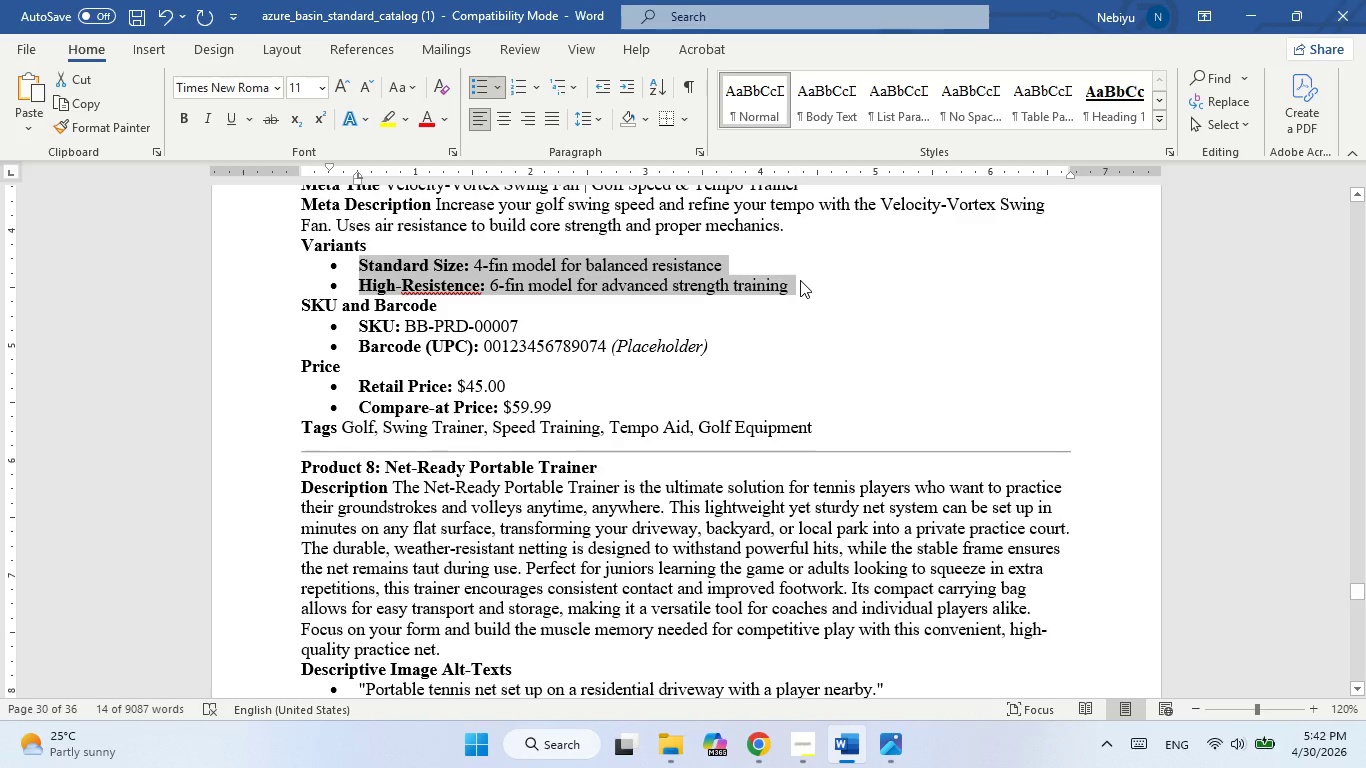 
key(Alt+Tab)
 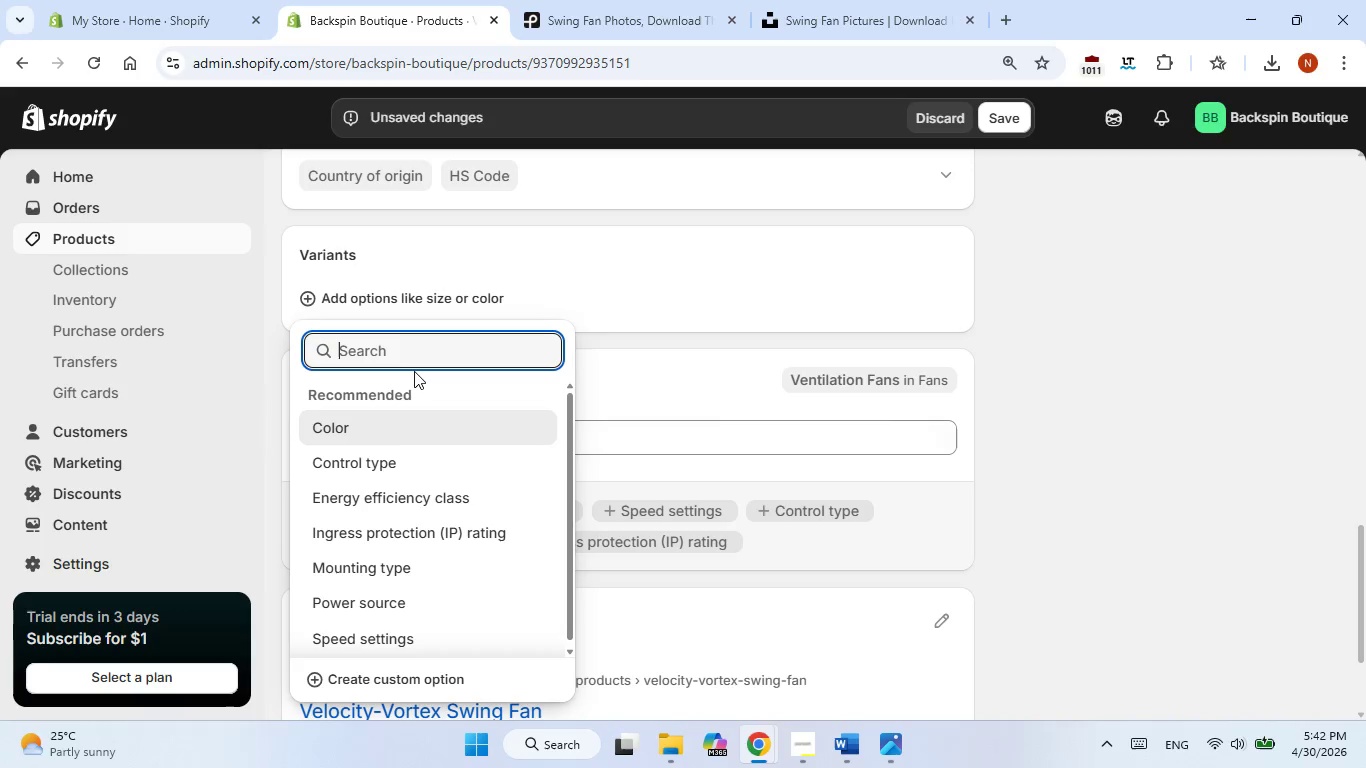 
type(Size)
 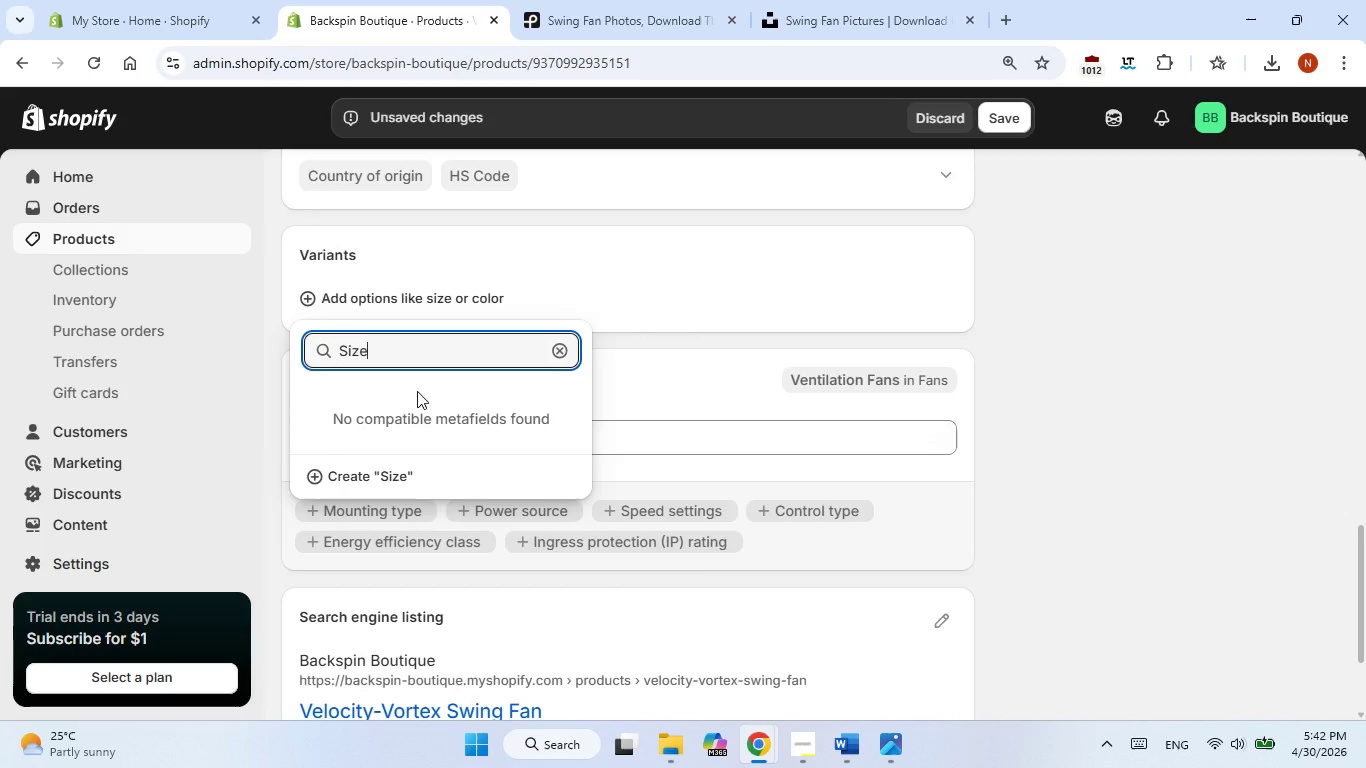 
key(Backspace)
 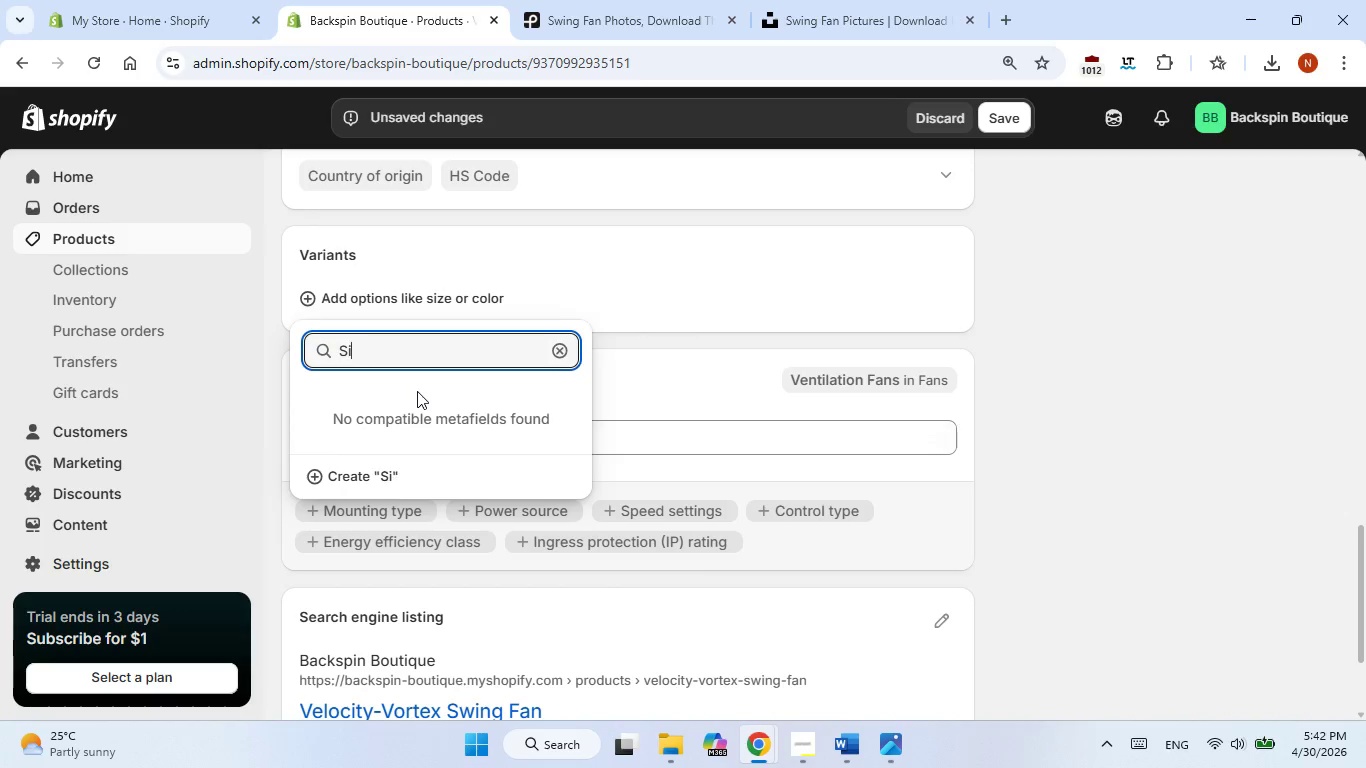 
key(Backspace)
 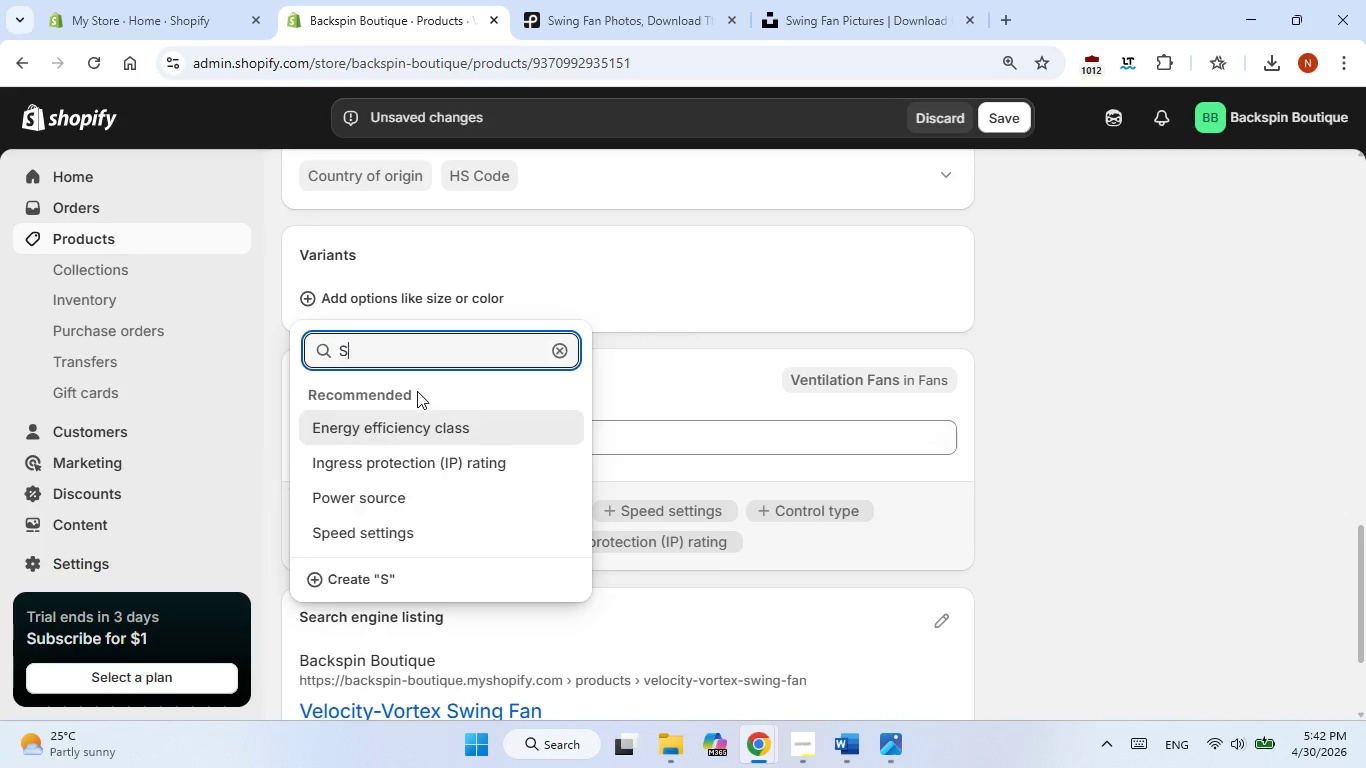 
key(Backspace)
 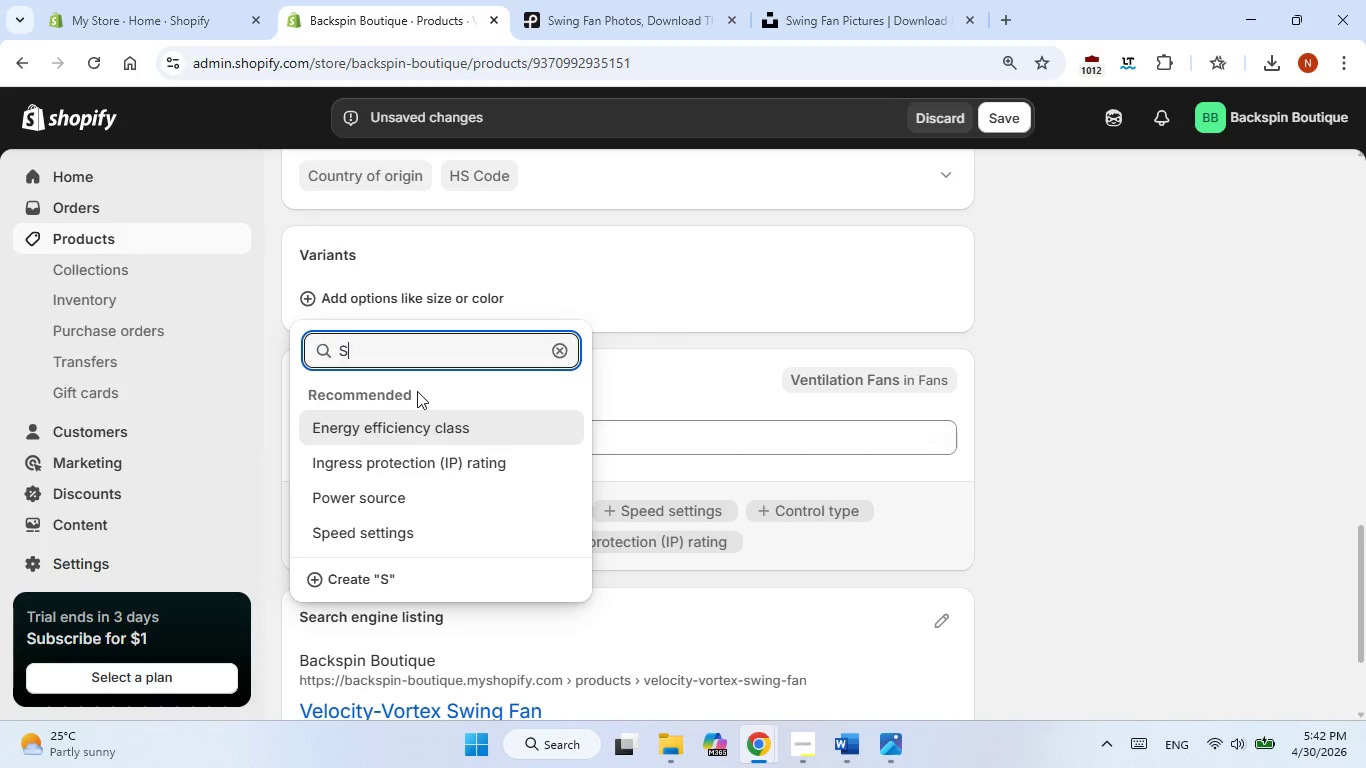 
key(Backspace)
 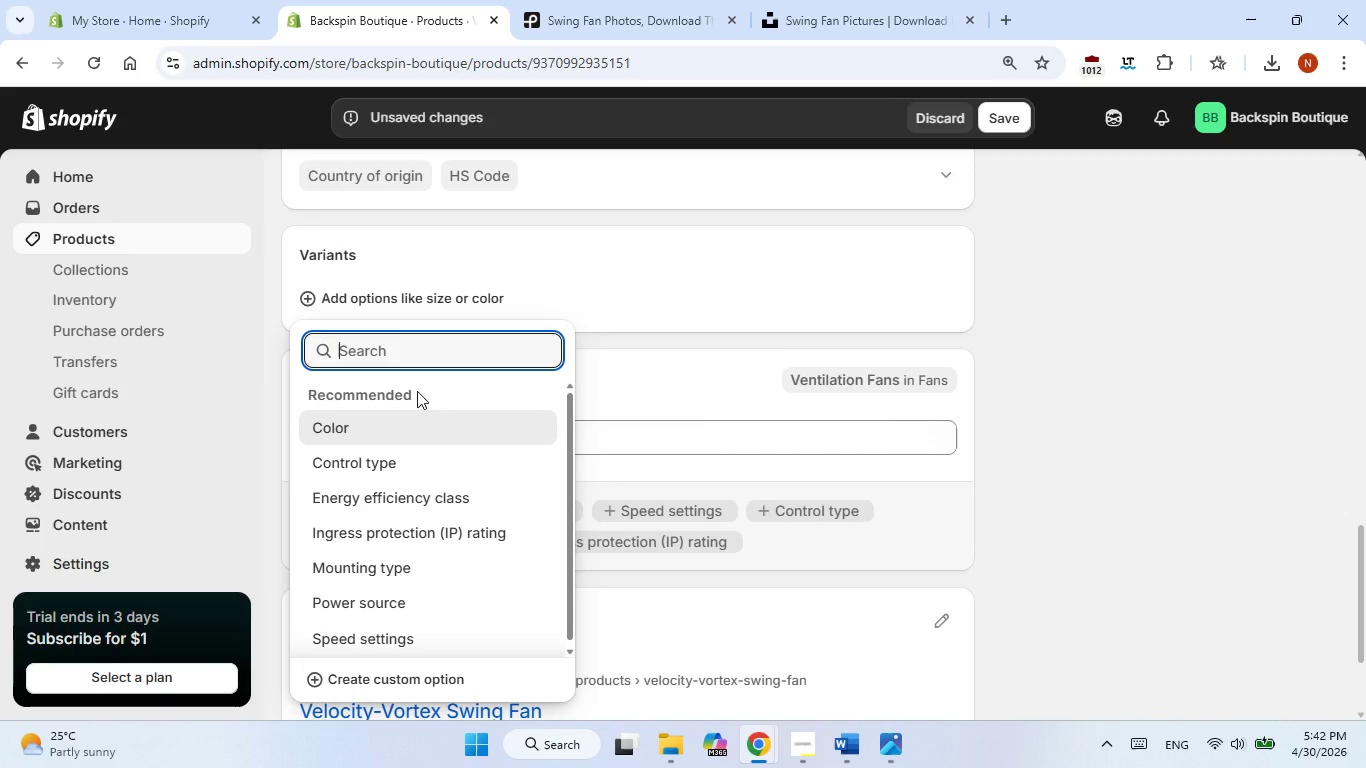 
left_click([417, 391])
 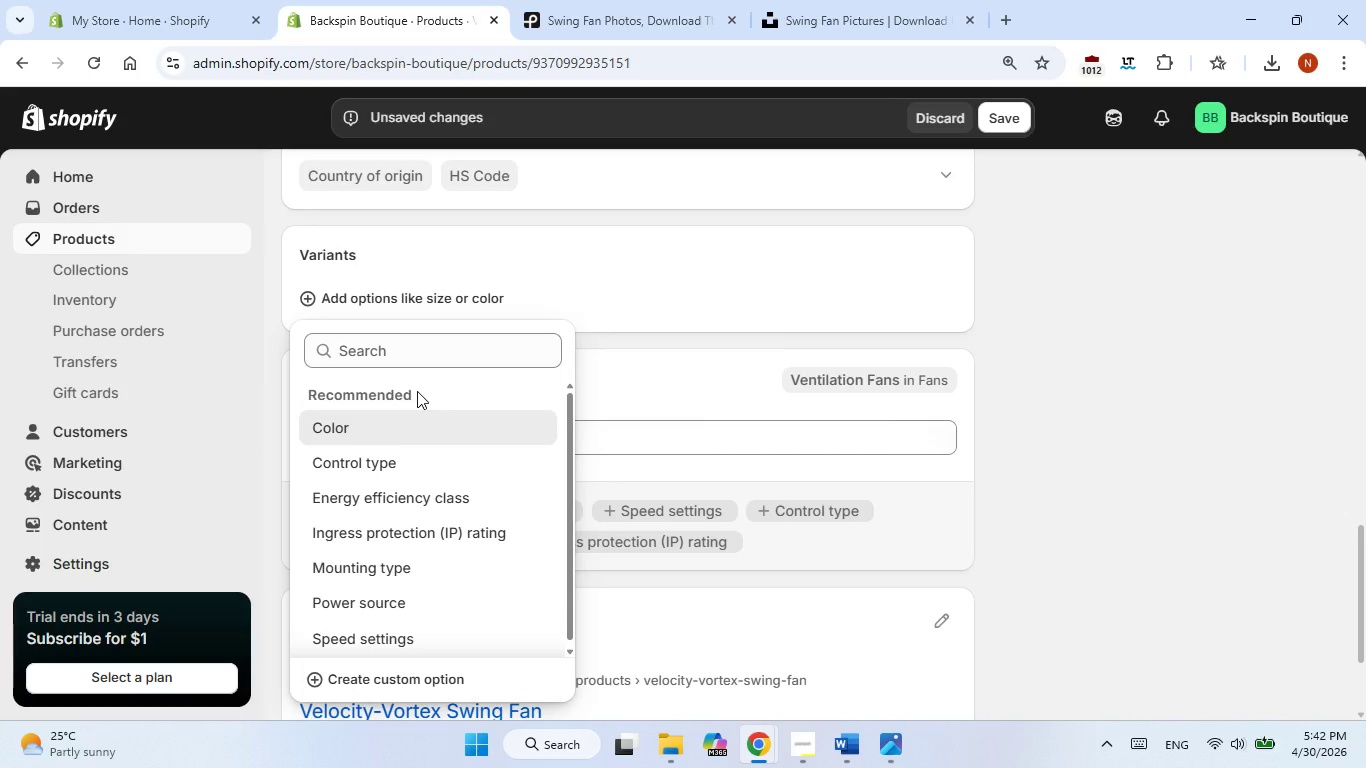 
key(Shift+T)
 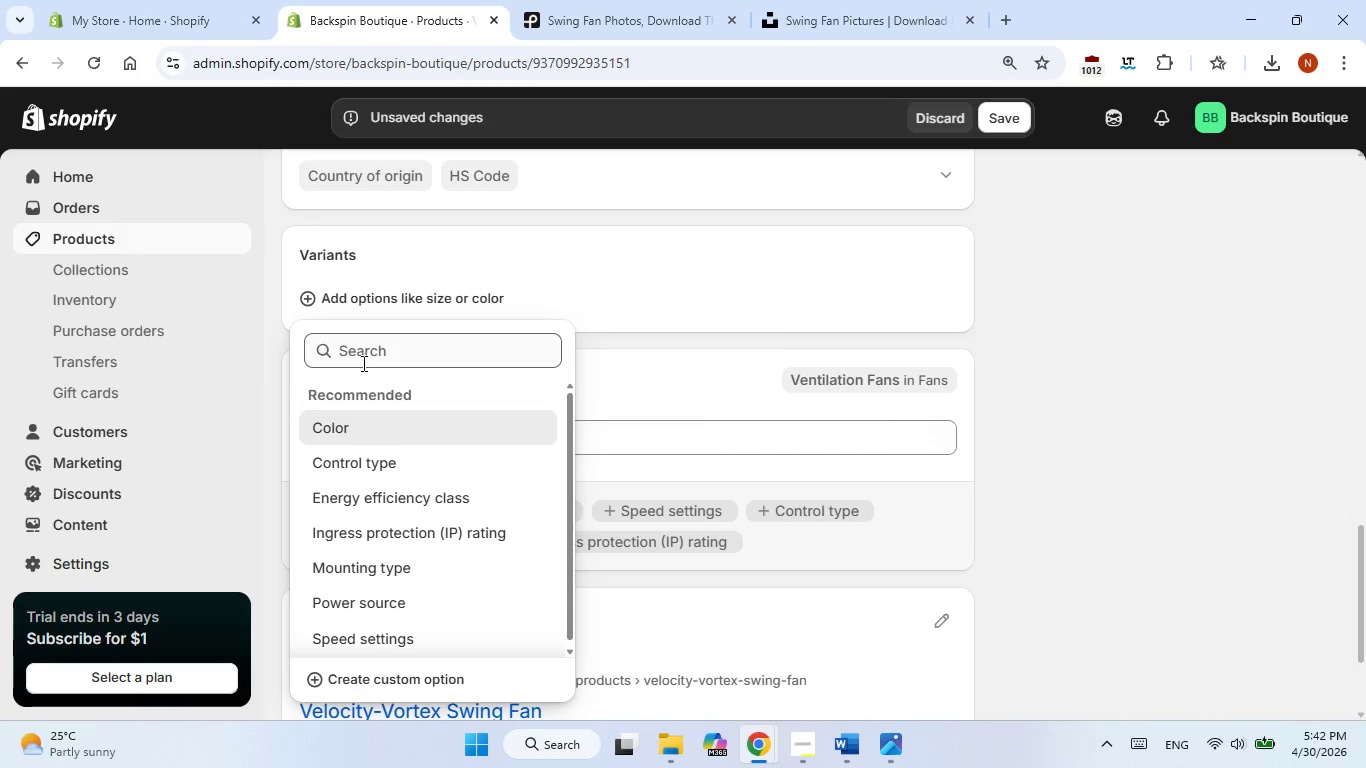 
left_click([362, 362])
 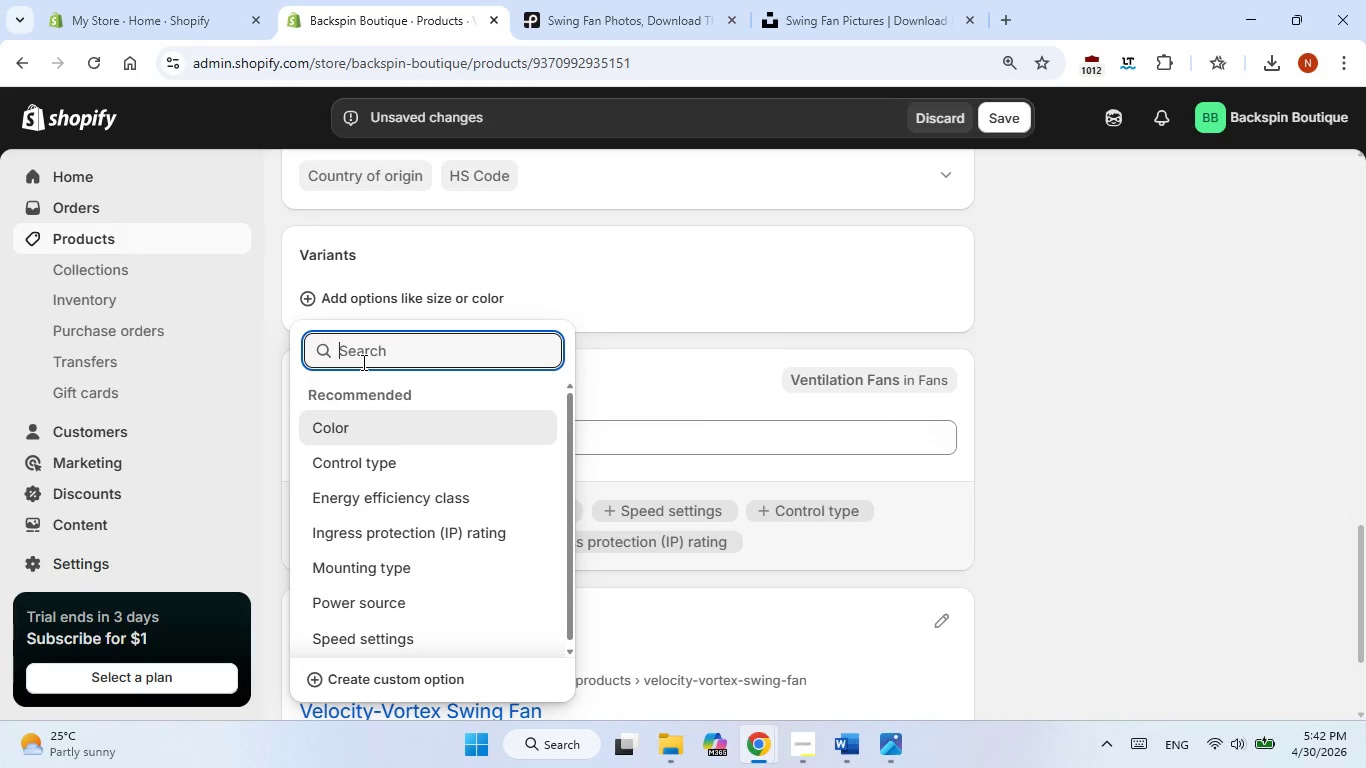 
type(T)
key(Backspace)
type(Resistance )
 